 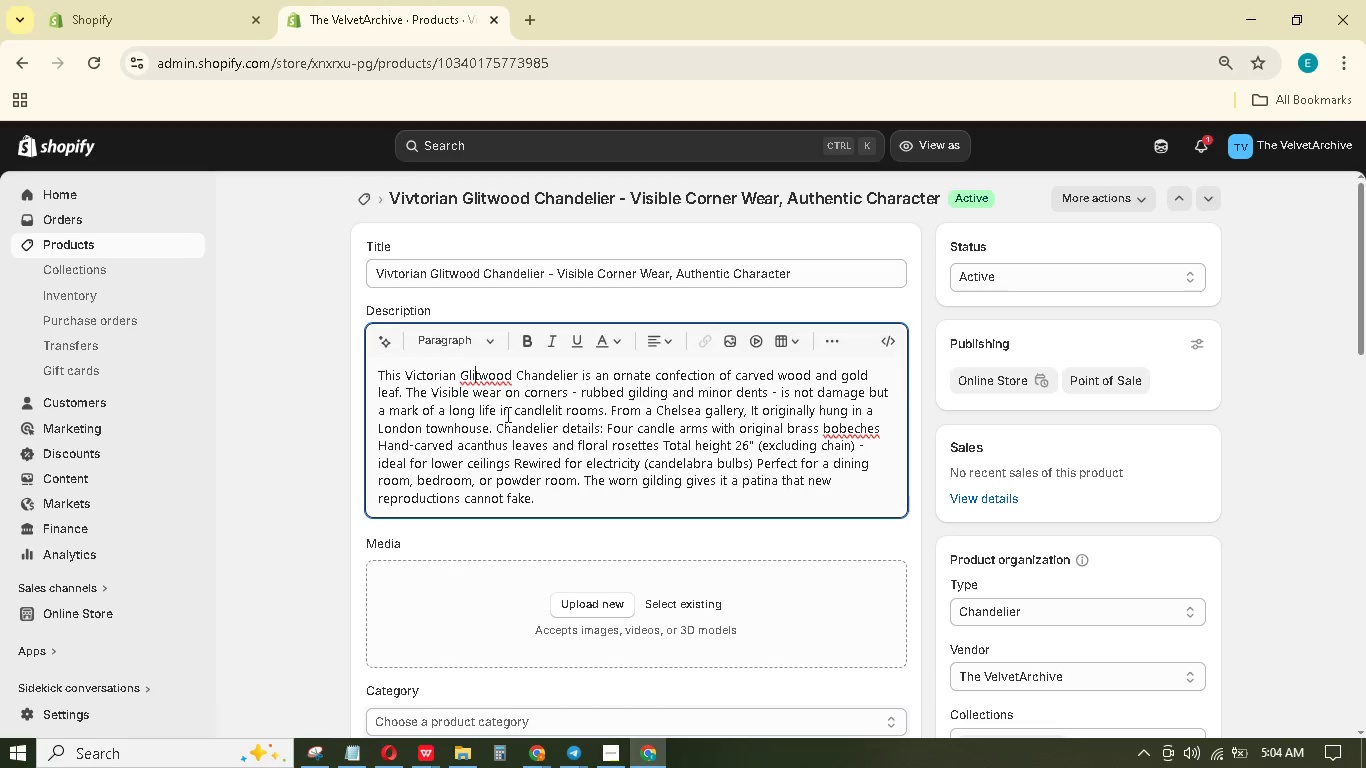 
key(Backspace)
key(Backspace)
type(it)
 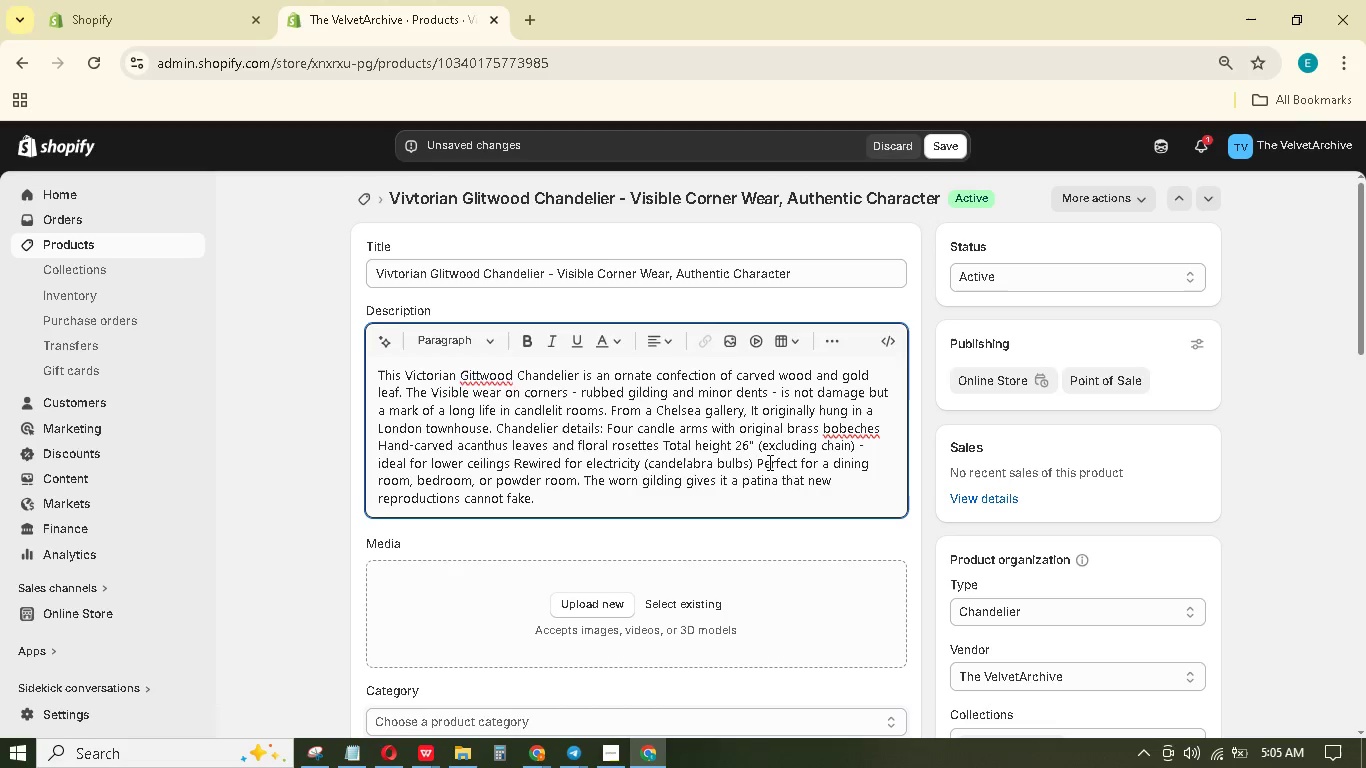 
left_click([422, 396])
 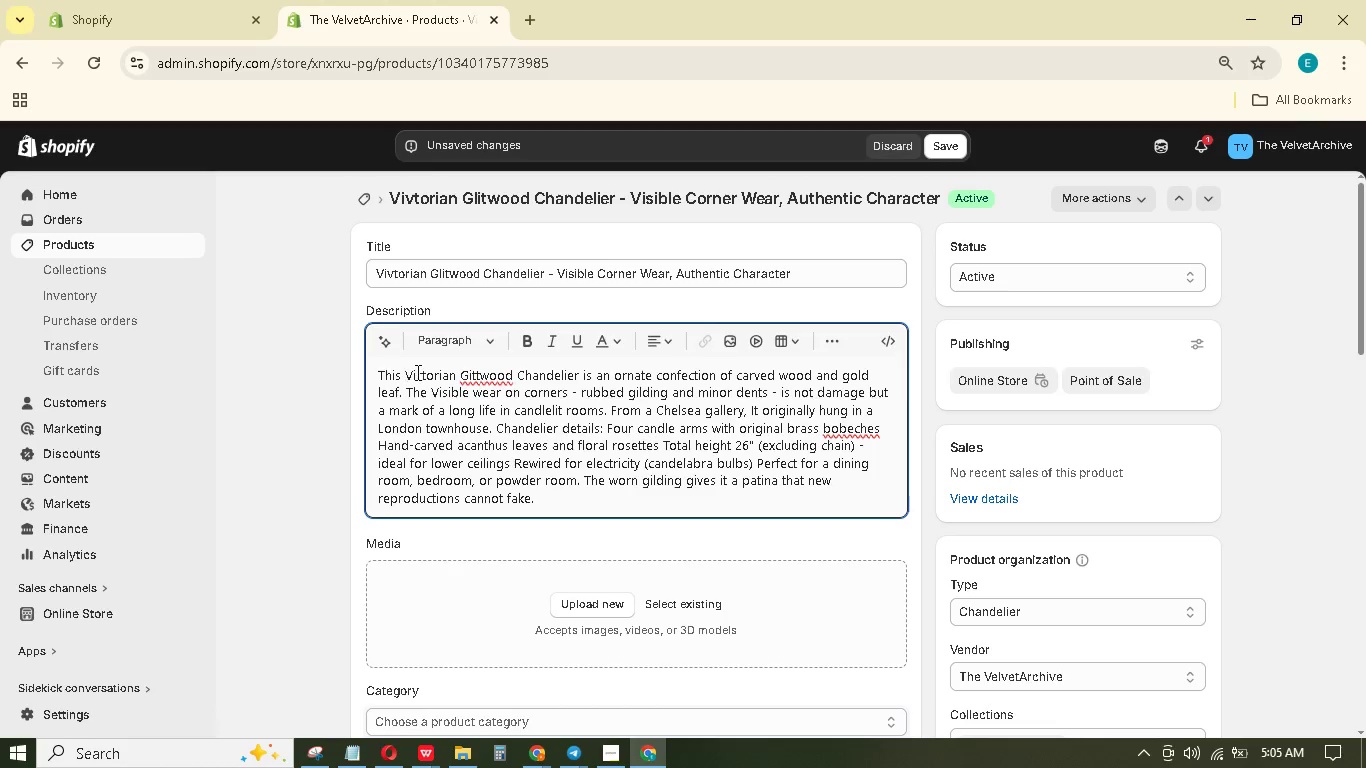 
left_click_drag(start_coordinate=[408, 371], to_coordinate=[579, 354])
 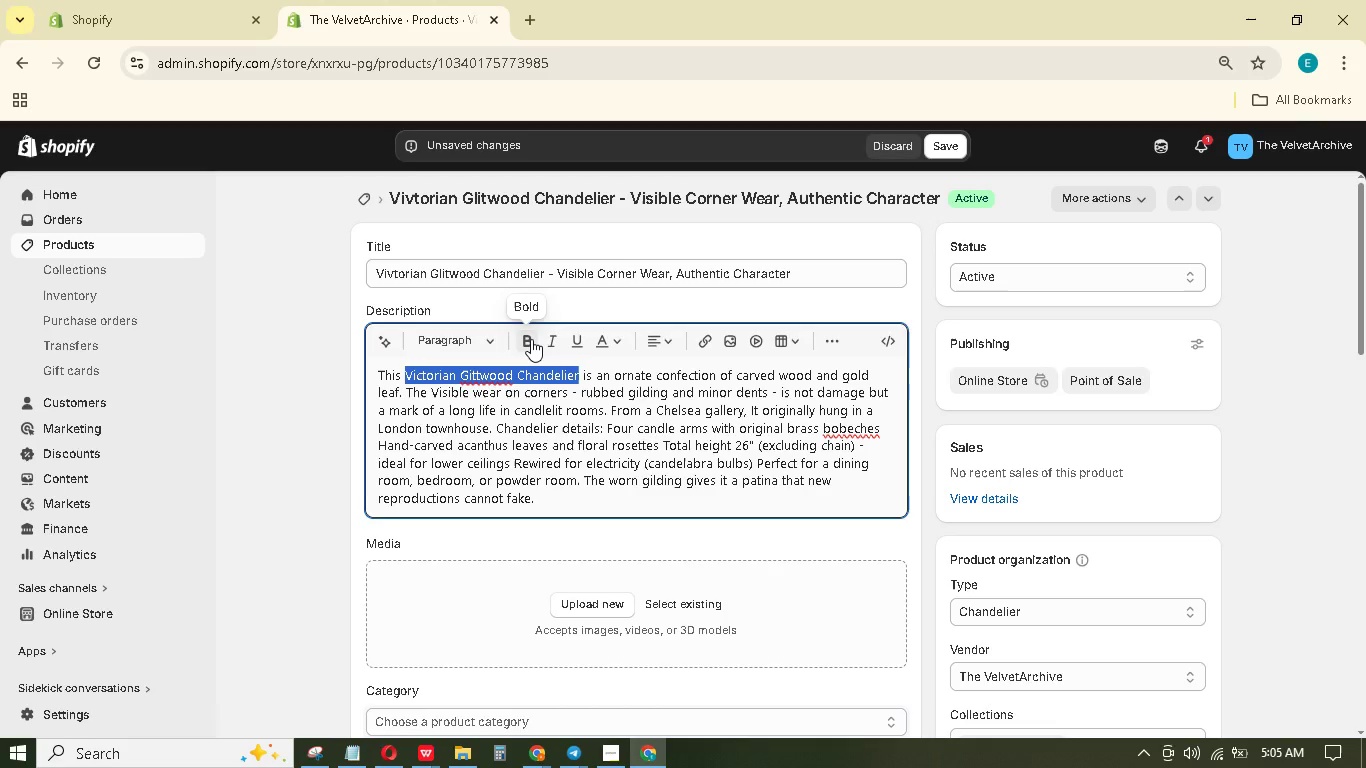 
left_click([531, 339])
 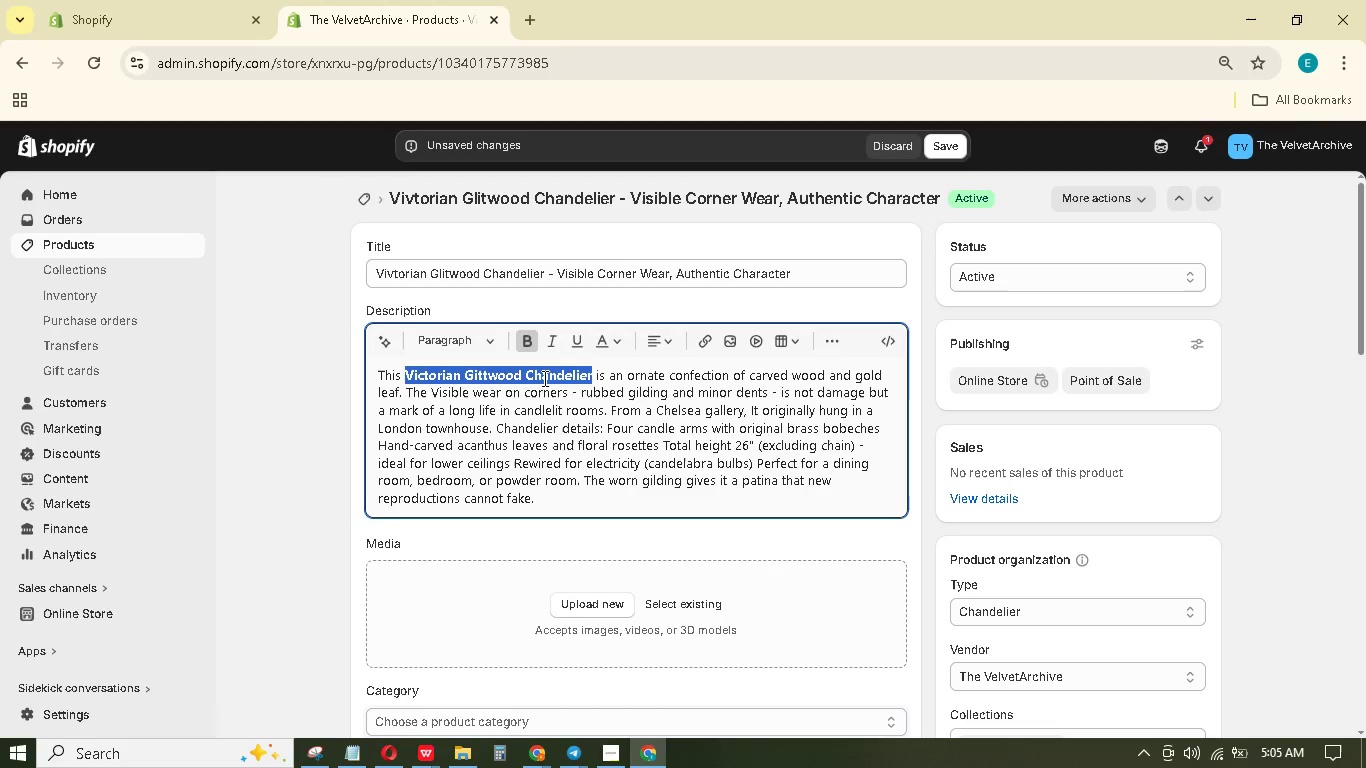 
left_click([499, 434])
 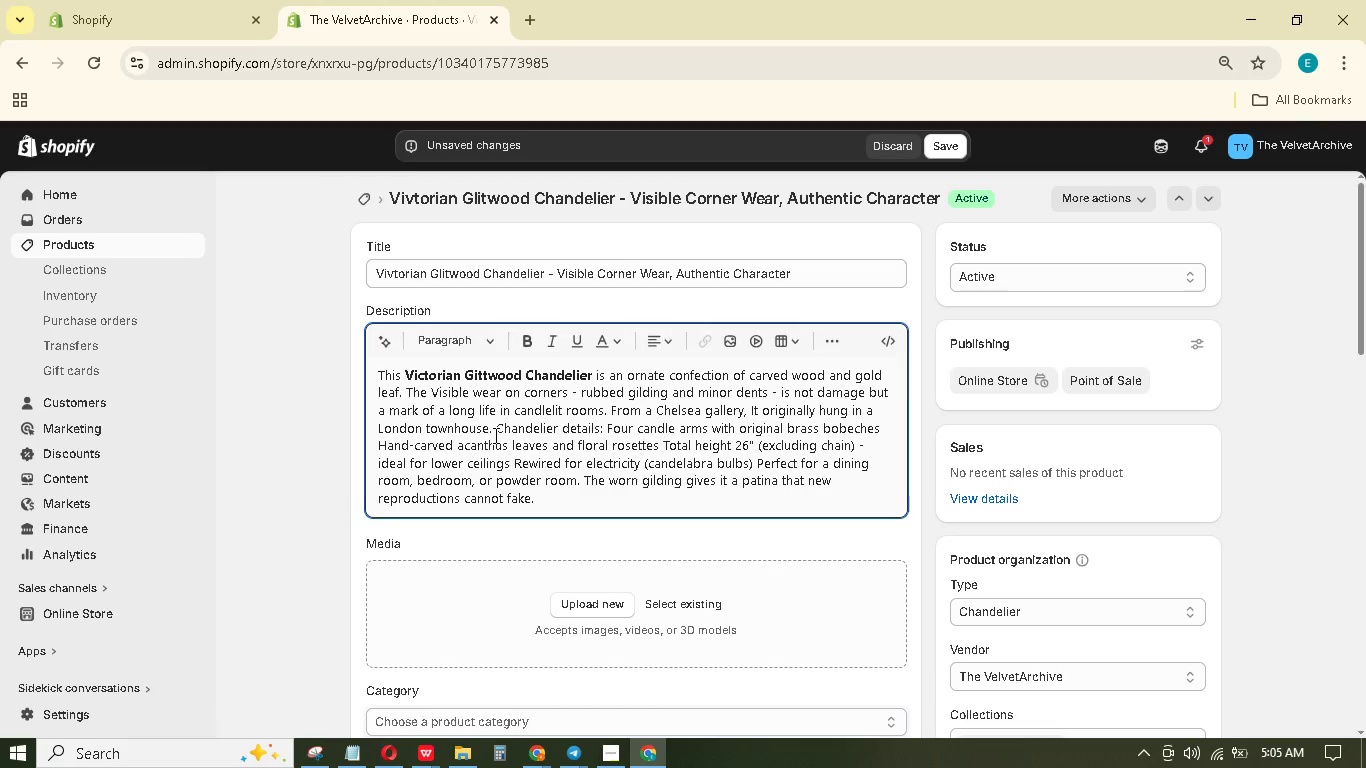 
key(Enter)
 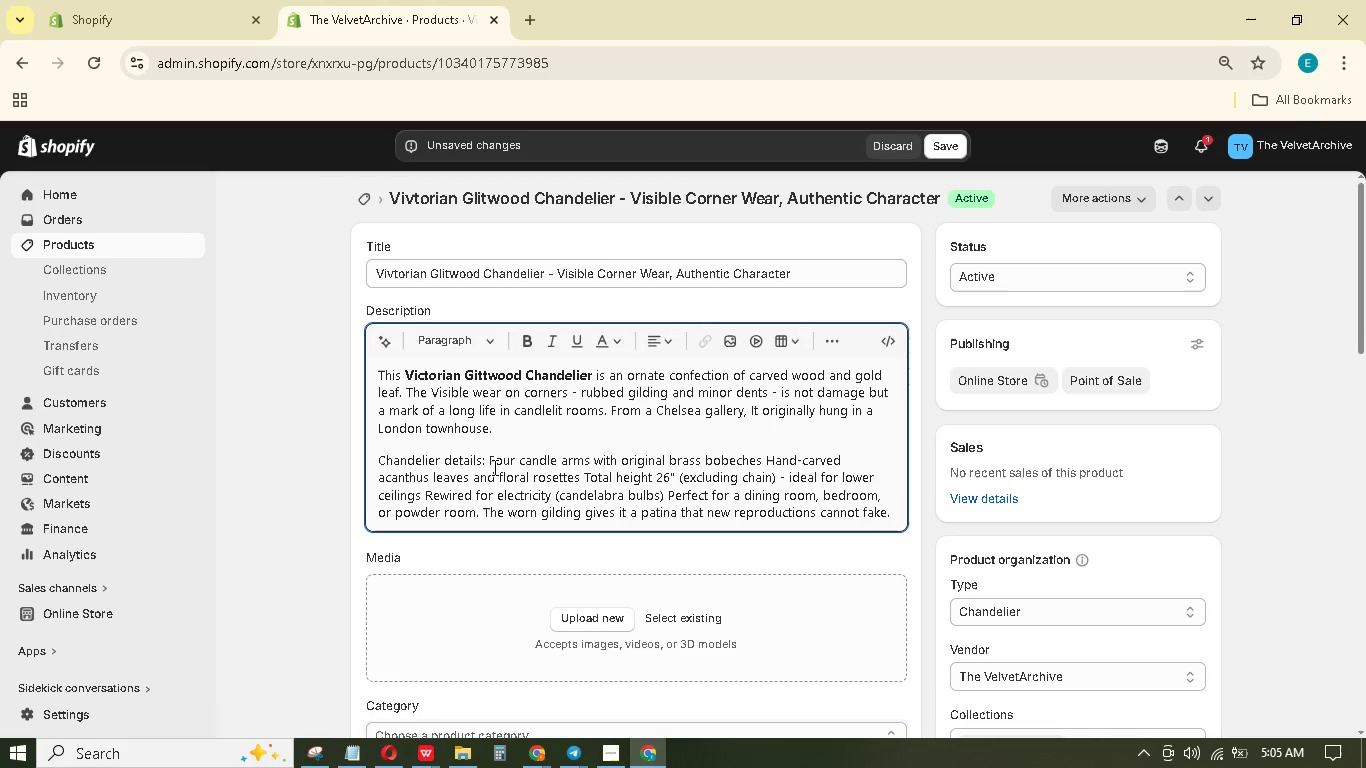 
left_click([492, 448])
 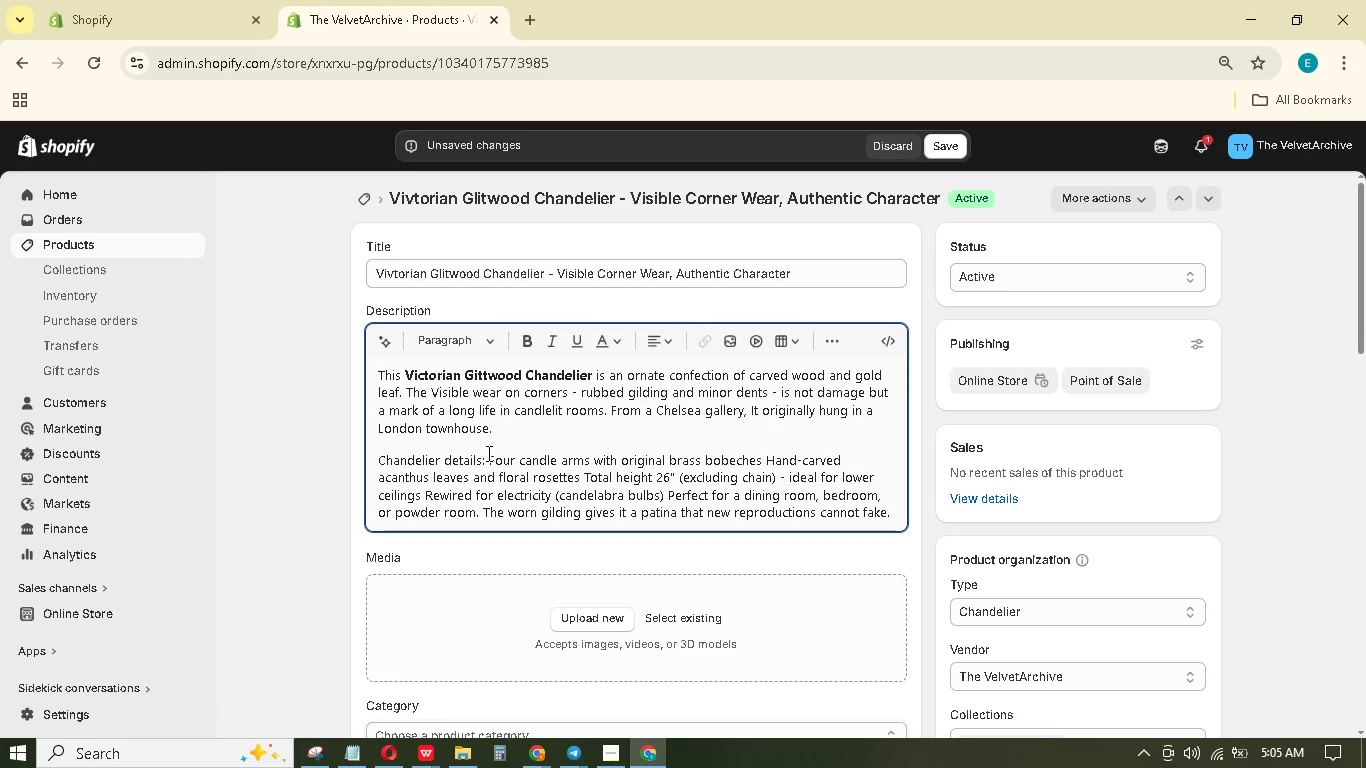 
double_click([487, 453])
 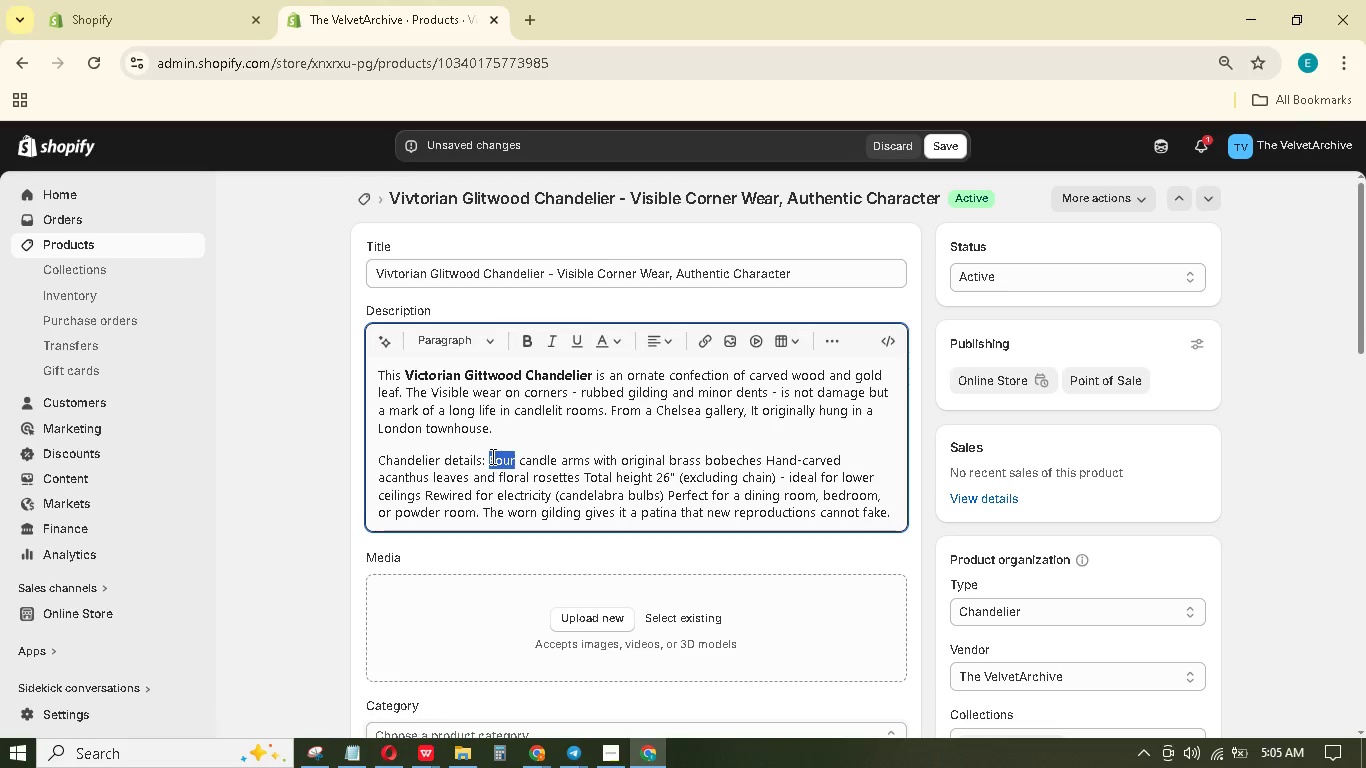 
left_click([491, 456])
 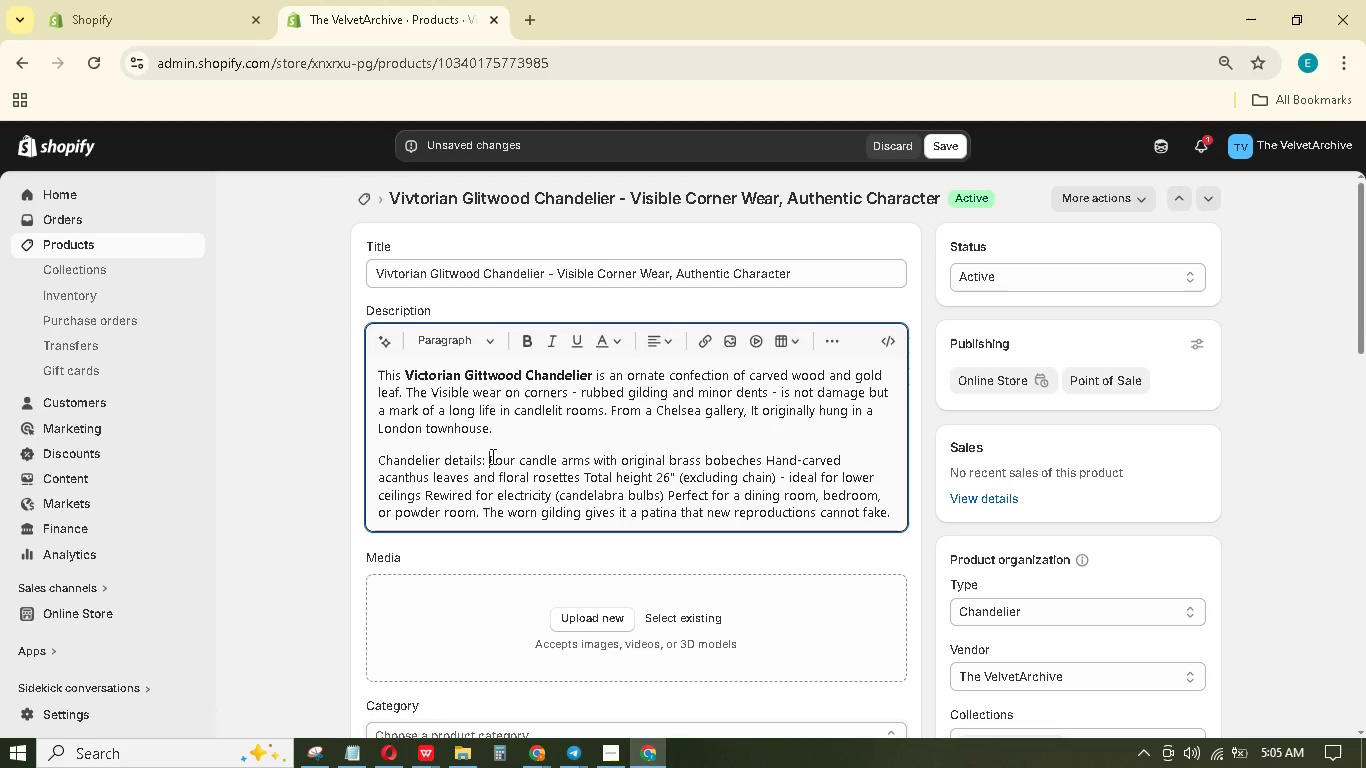 
key(Enter)
 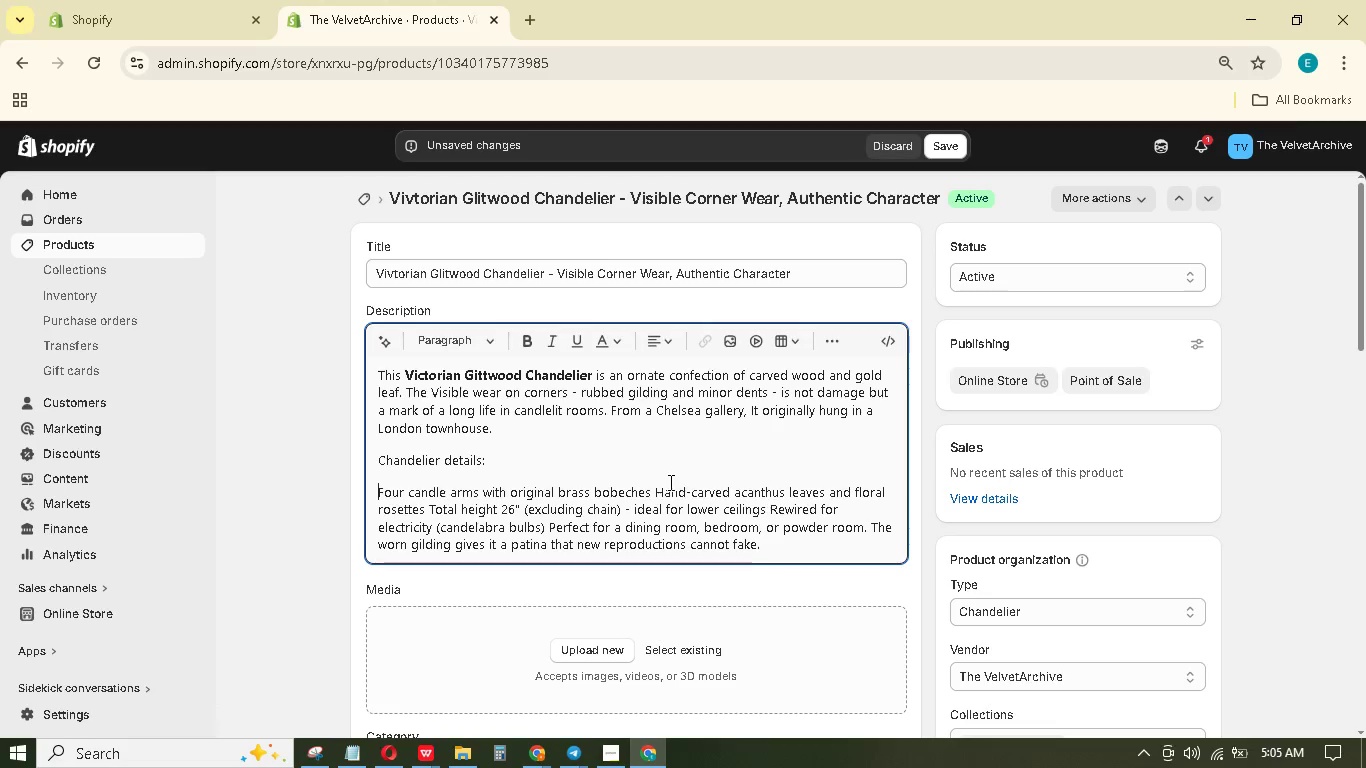 
left_click([652, 489])
 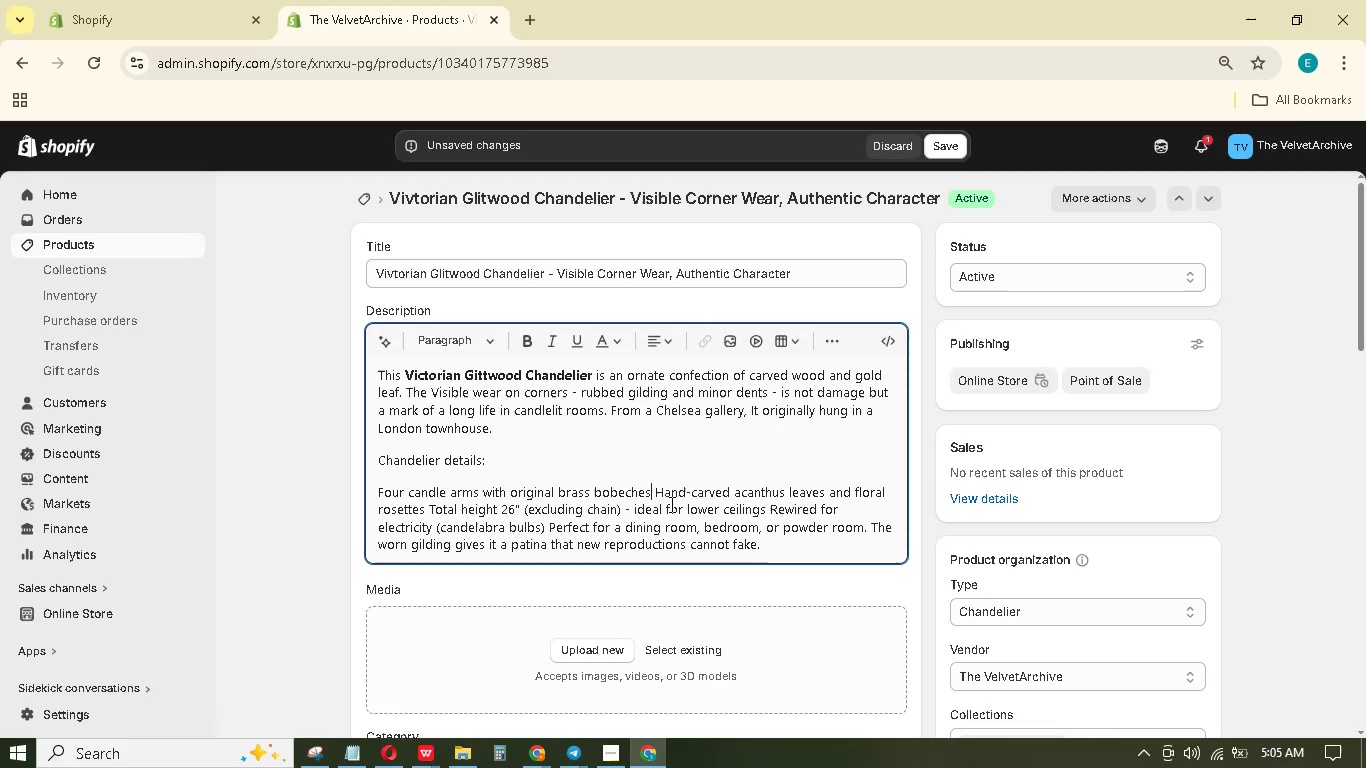 
key(ArrowRight)
 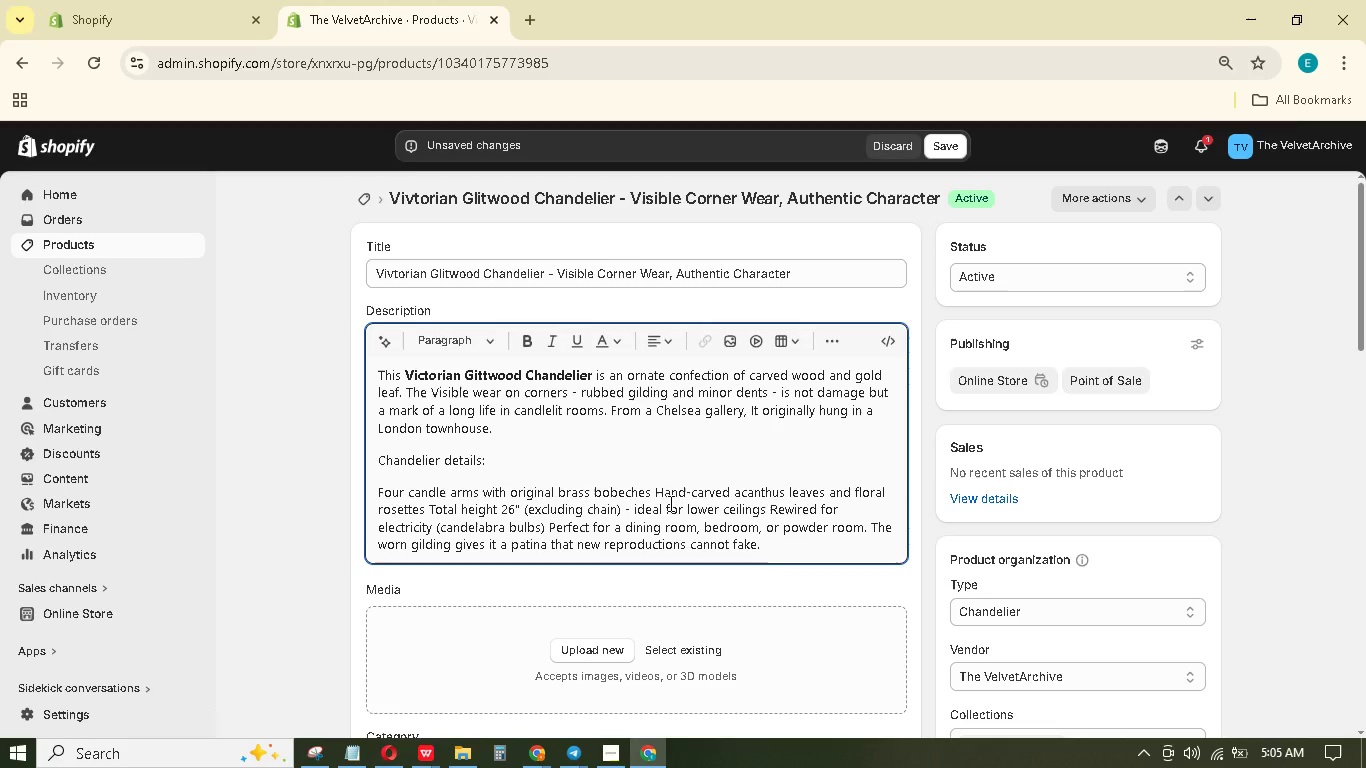 
key(Enter)
 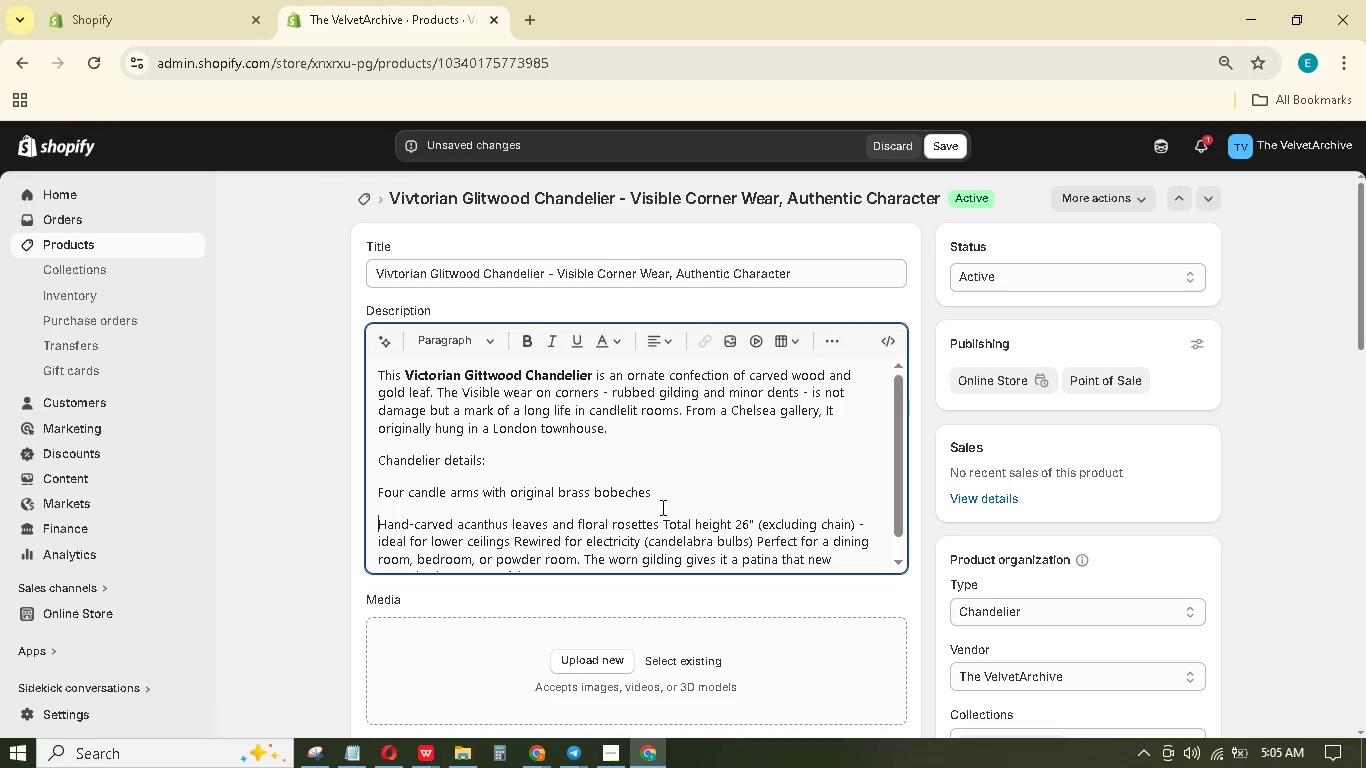 
left_click([663, 515])
 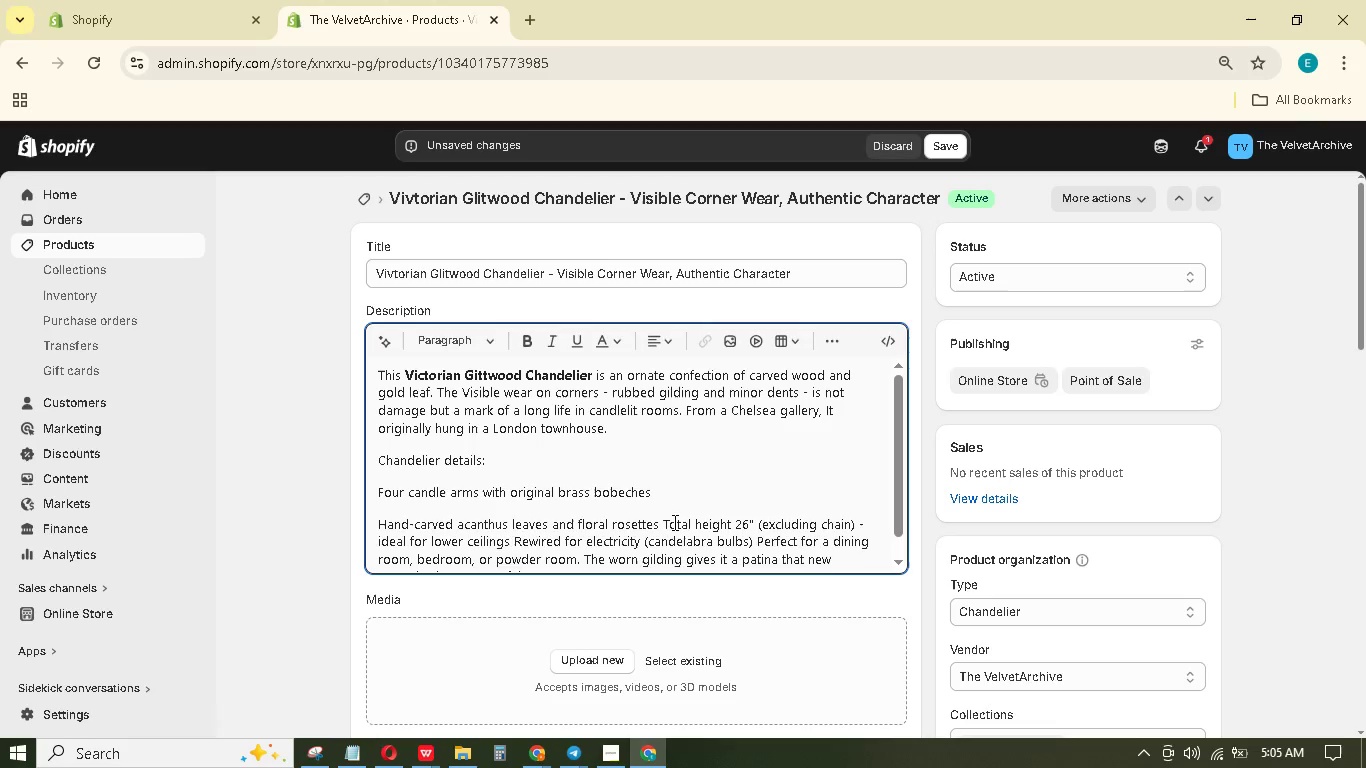 
key(Enter)
 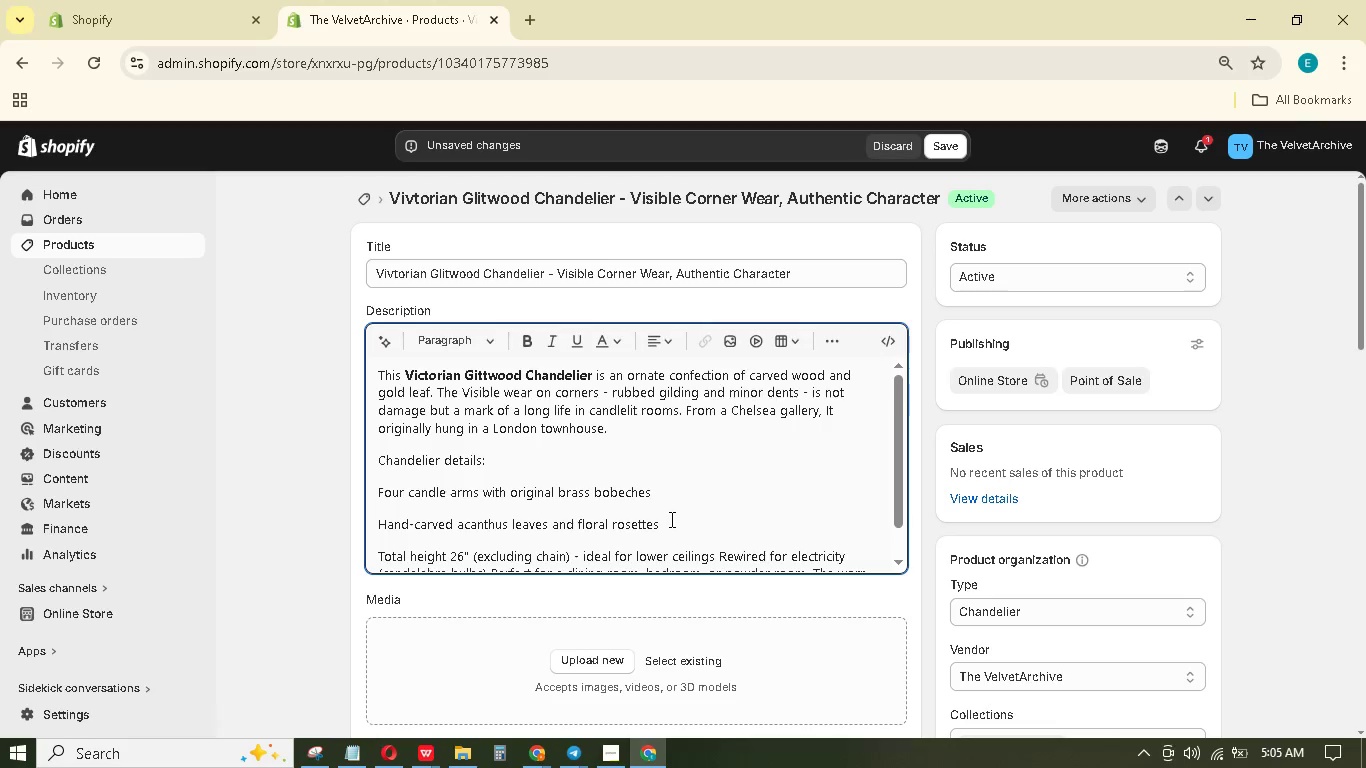 
scroll: coordinate [670, 519], scroll_direction: down, amount: 1.0
 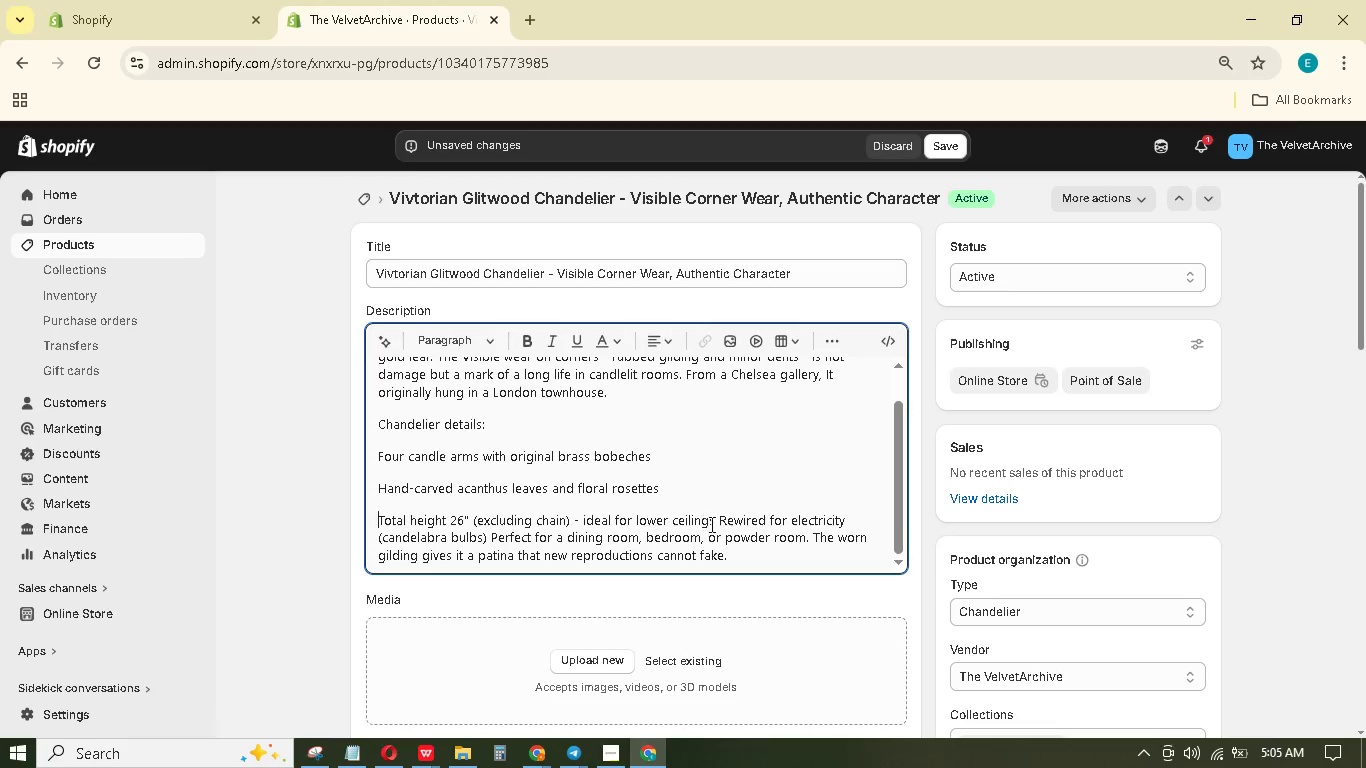 
left_click([719, 525])
 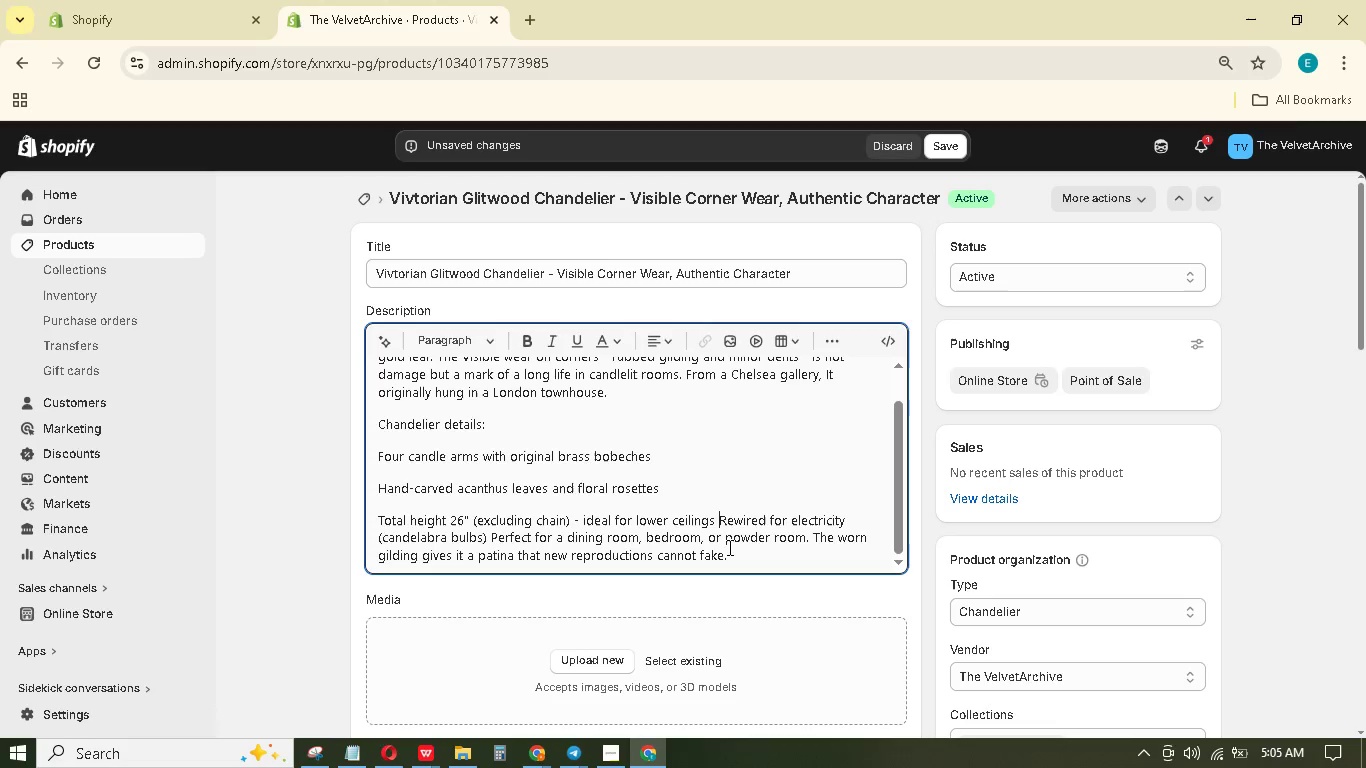 
key(Enter)
 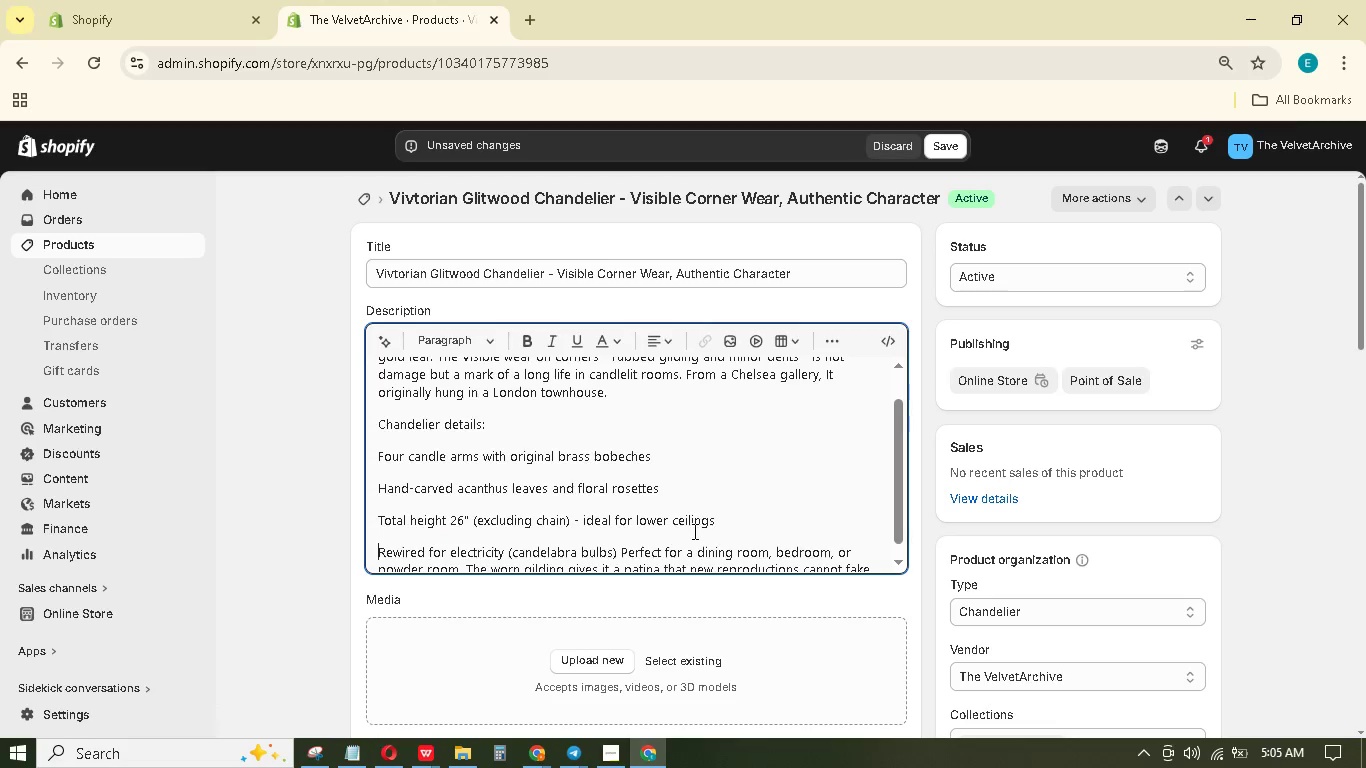 
scroll: coordinate [693, 532], scroll_direction: down, amount: 1.0
 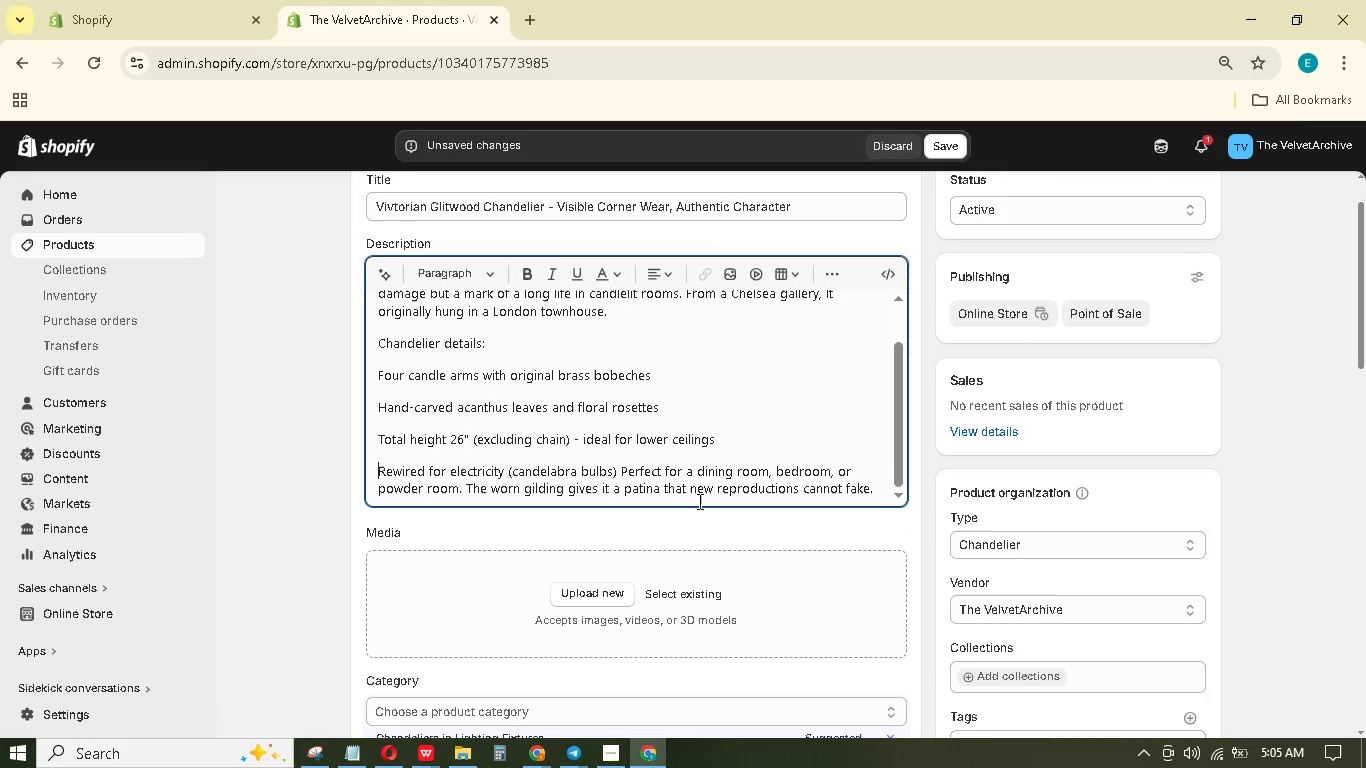 
left_click([621, 464])
 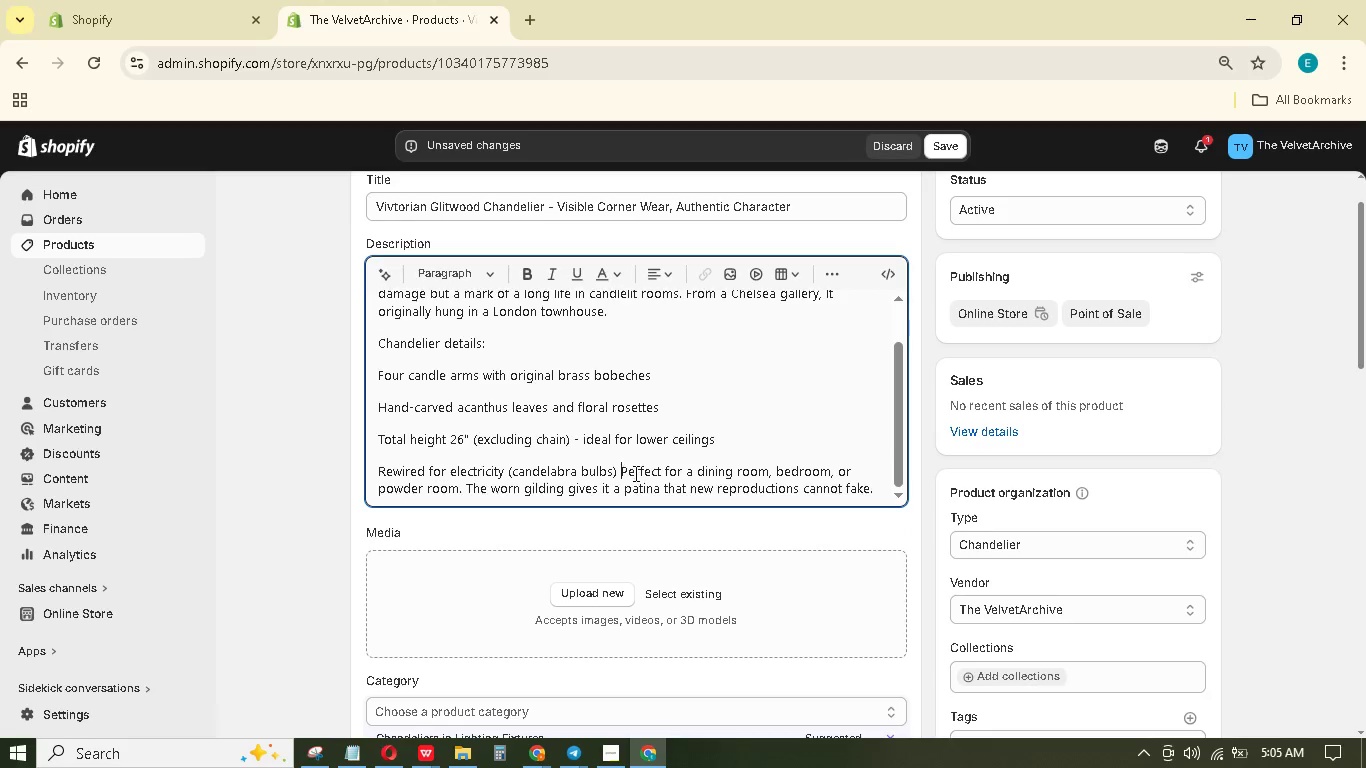 
key(Enter)
 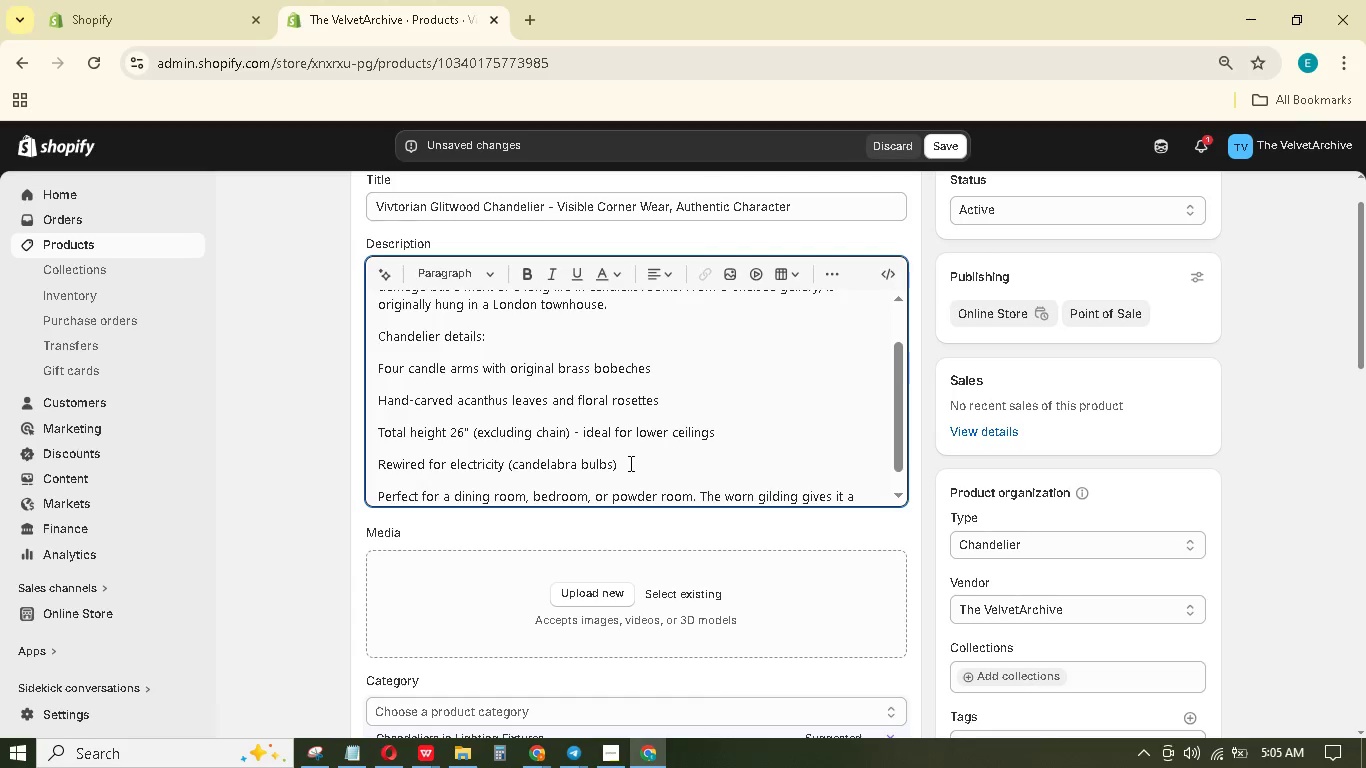 
left_click_drag(start_coordinate=[629, 463], to_coordinate=[376, 365])
 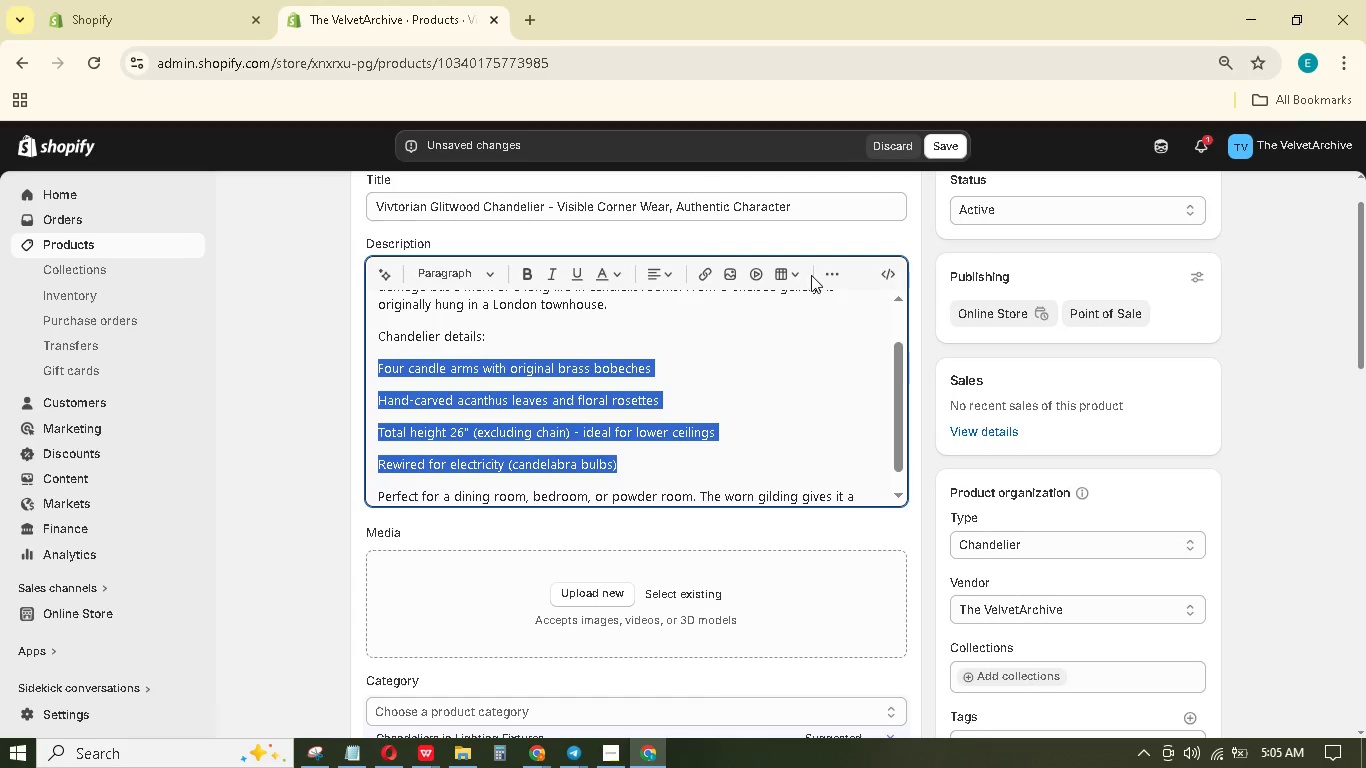 
mouse_move([825, 284])
 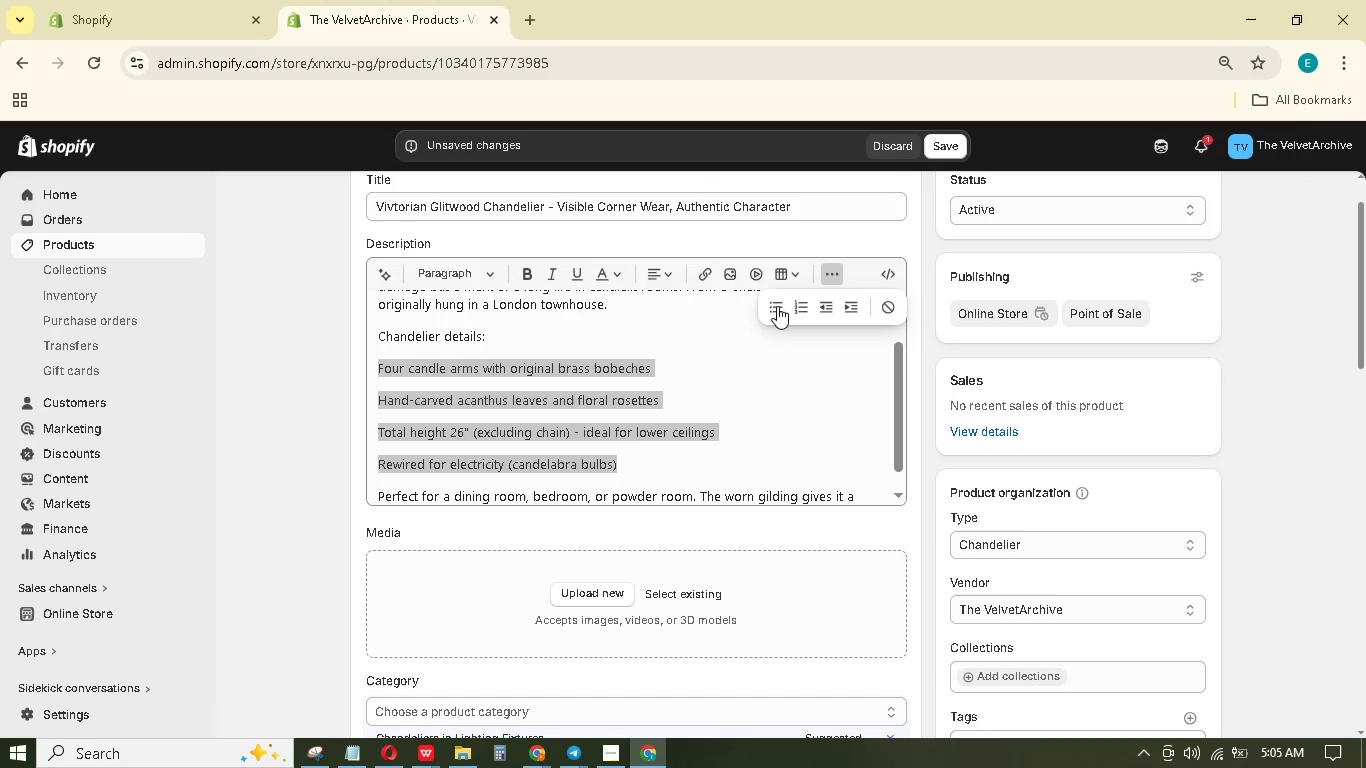 
left_click([777, 306])
 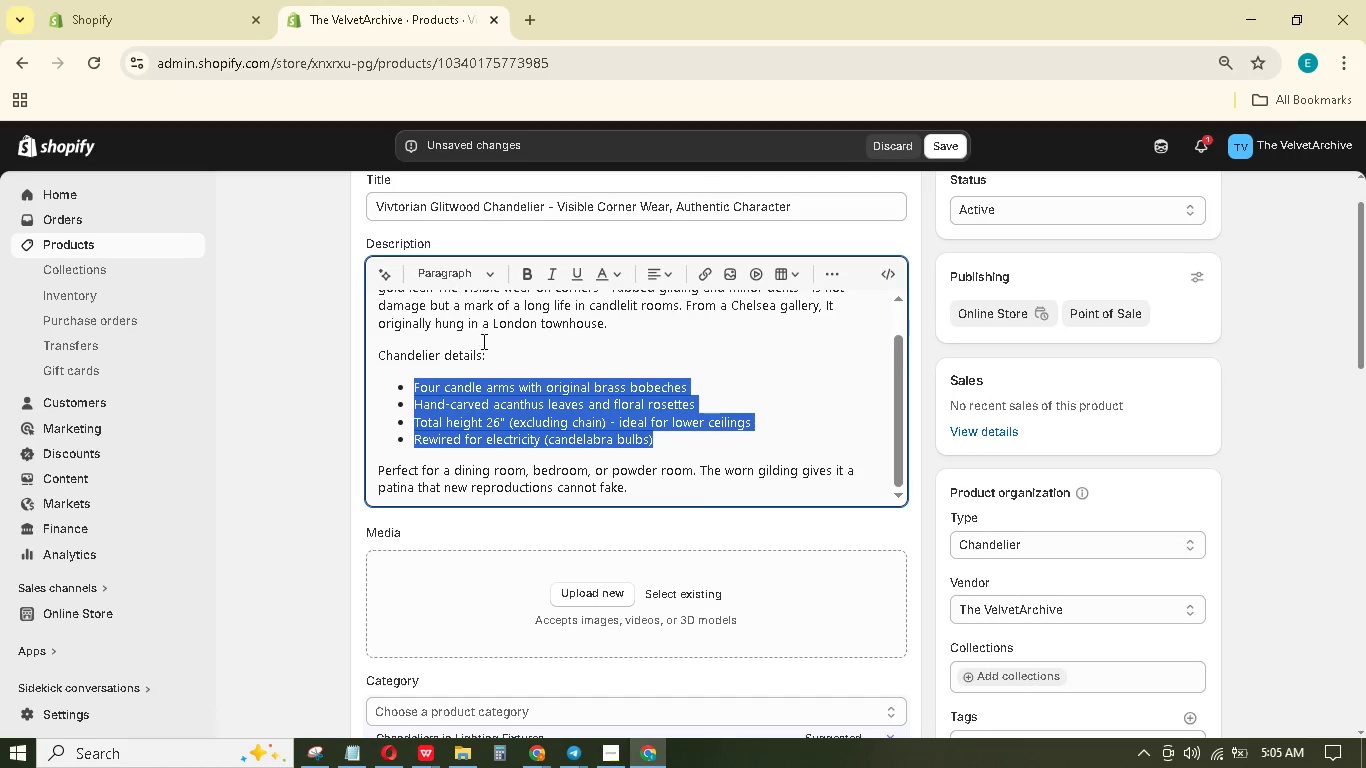 
left_click_drag(start_coordinate=[480, 356], to_coordinate=[380, 356])
 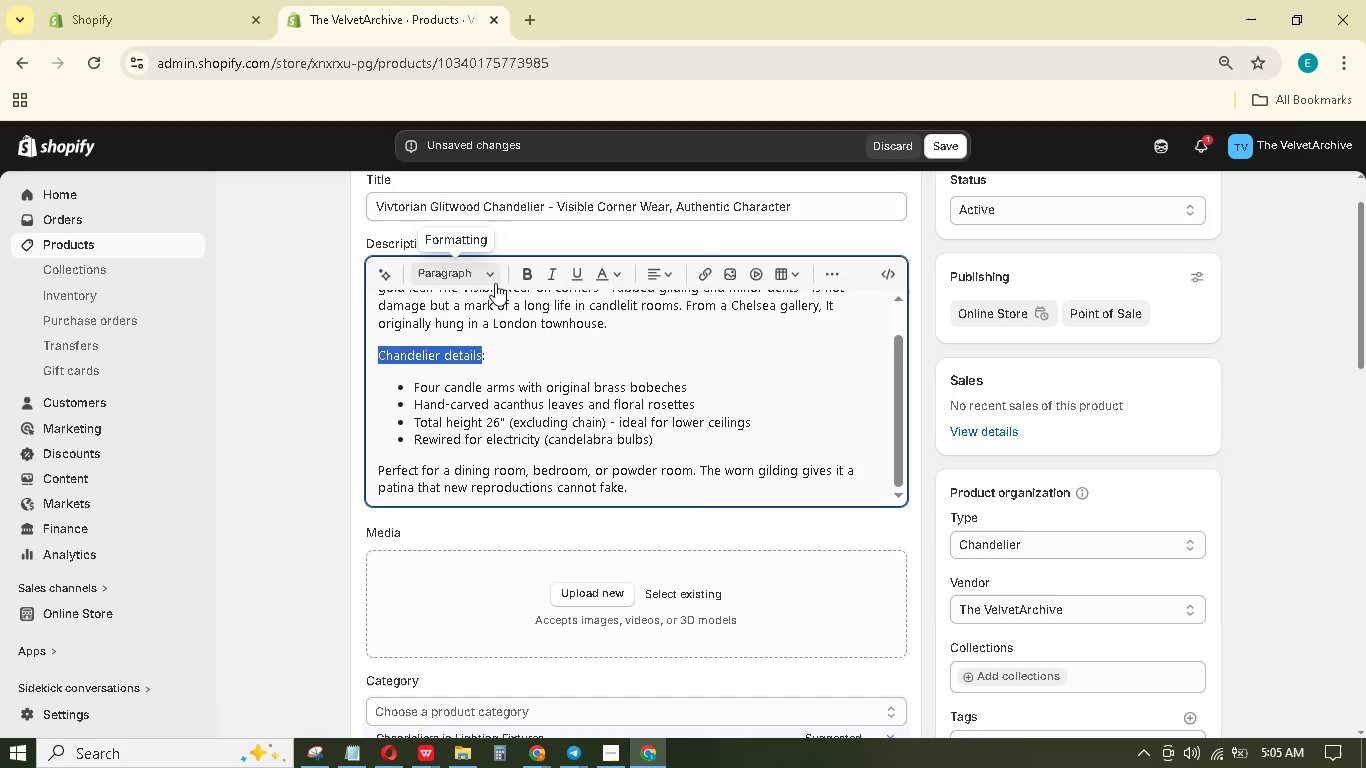 
left_click([489, 277])
 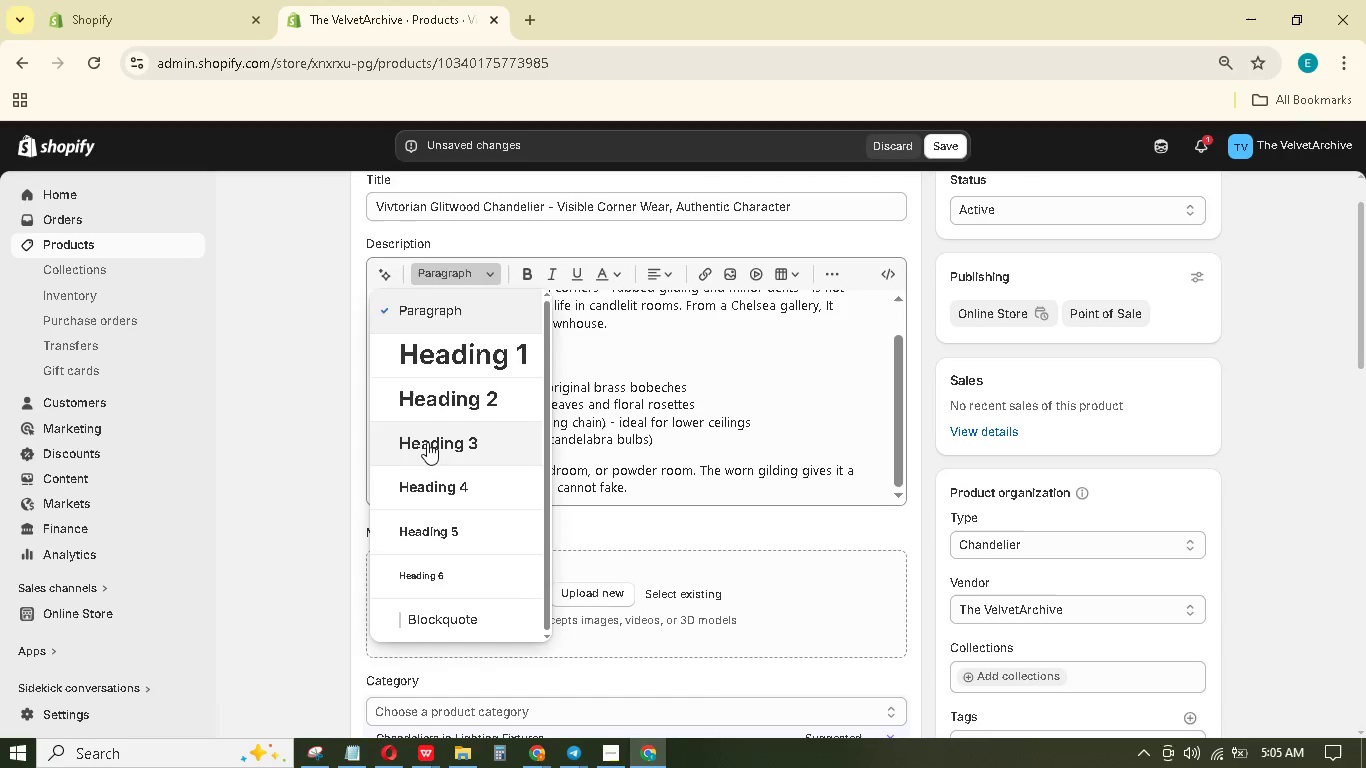 
scroll: coordinate [566, 407], scroll_direction: up, amount: 2.0
 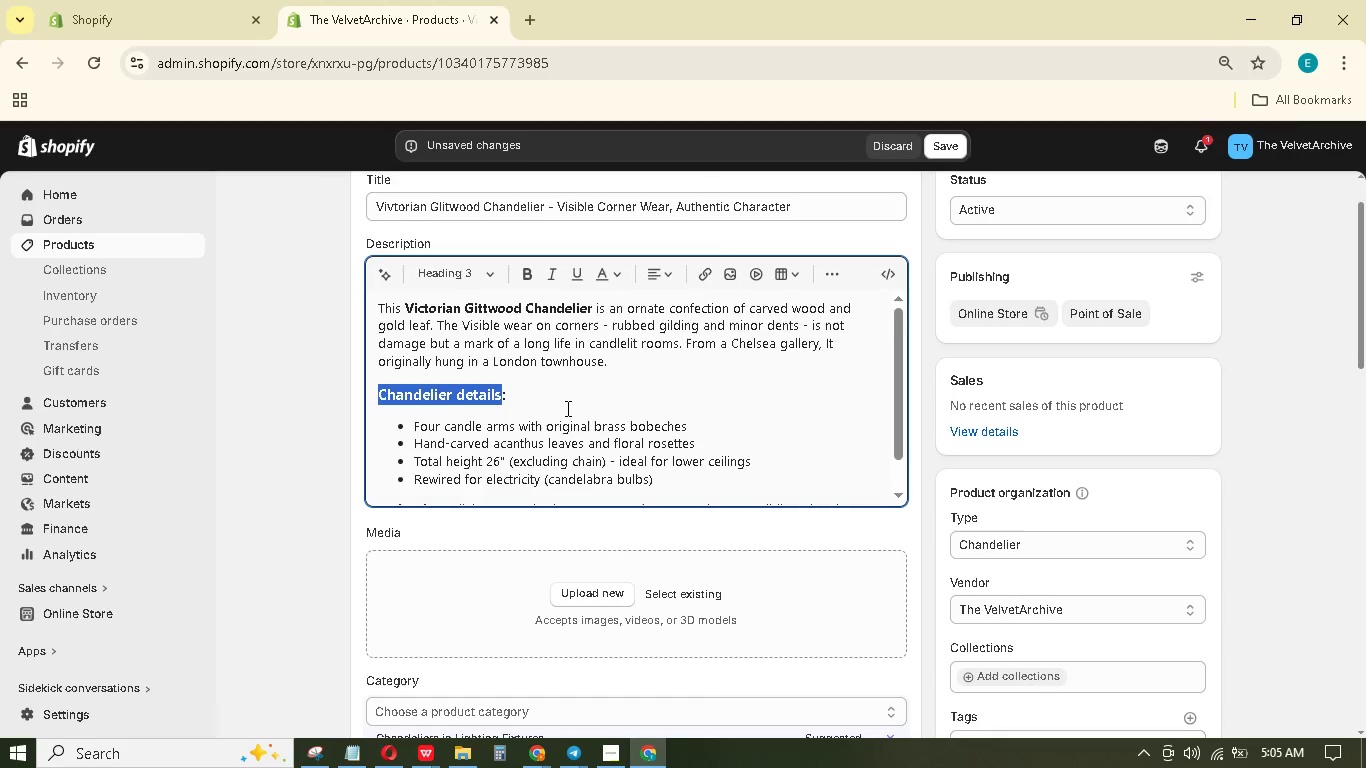 
scroll: coordinate [552, 416], scroll_direction: down, amount: 4.0
 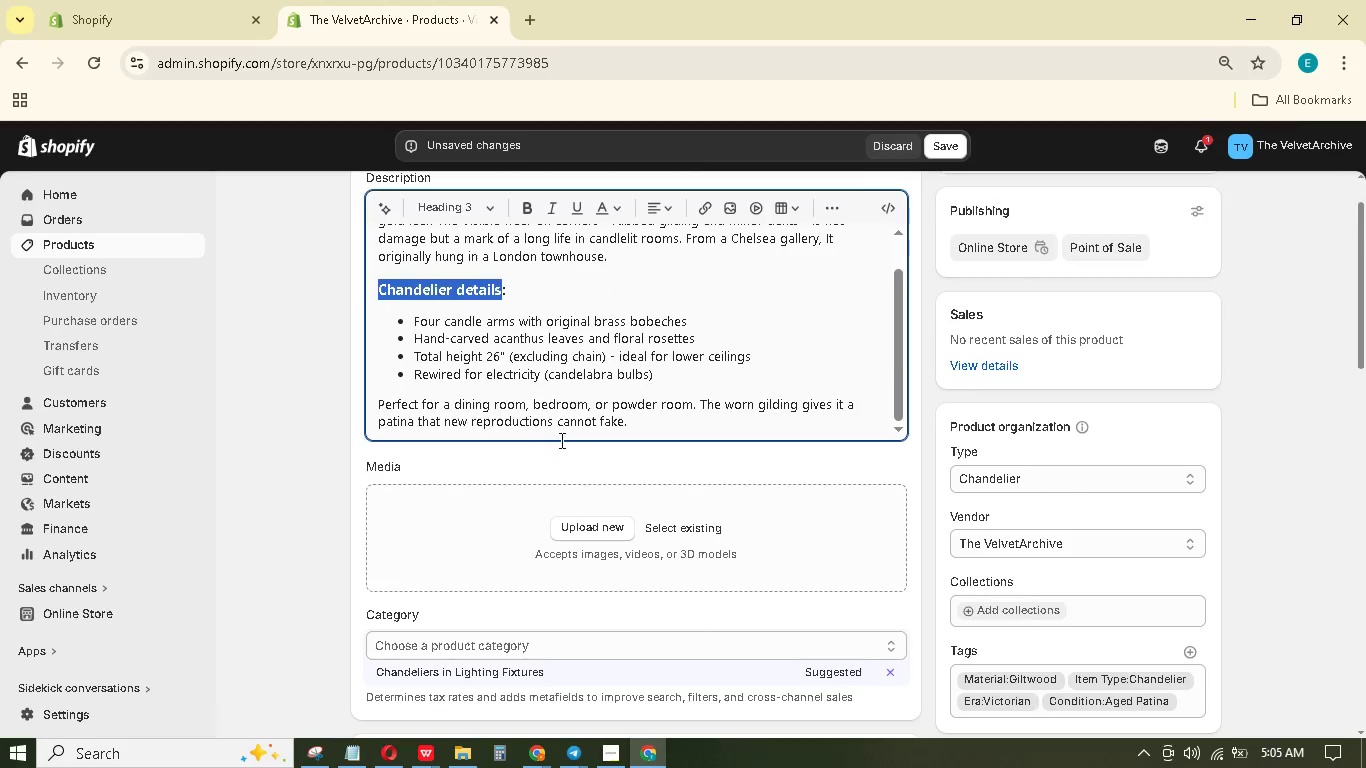 
scroll: coordinate [560, 438], scroll_direction: up, amount: 3.0
 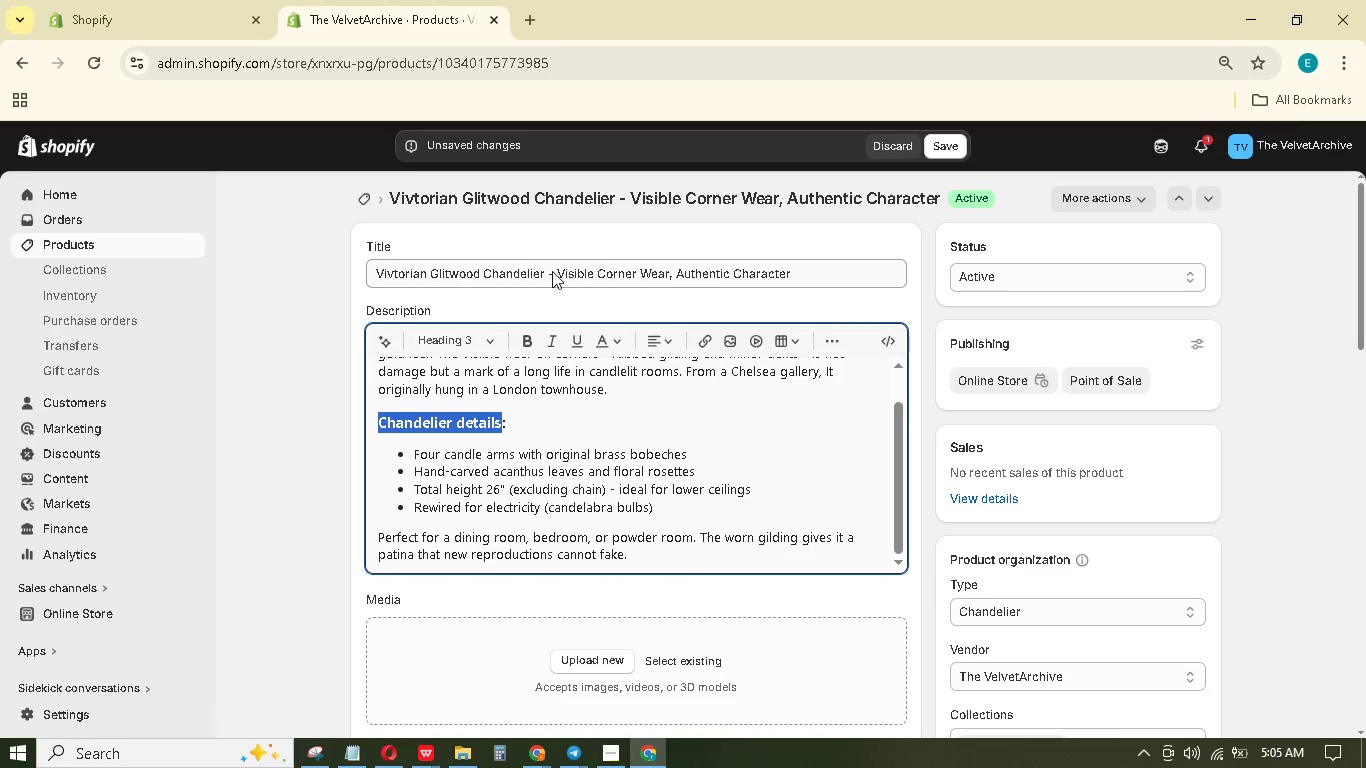 
left_click_drag(start_coordinate=[549, 272], to_coordinate=[801, 252])
 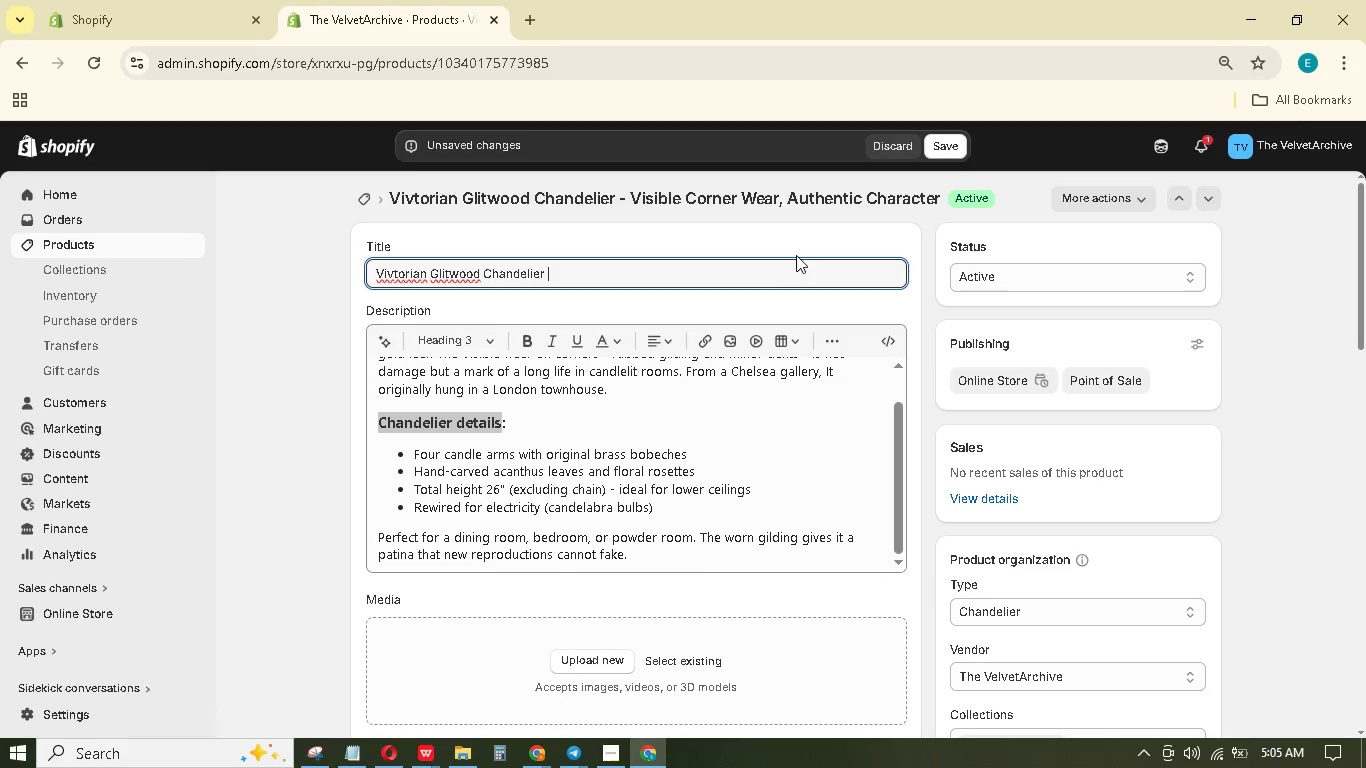 
key(Backspace)
 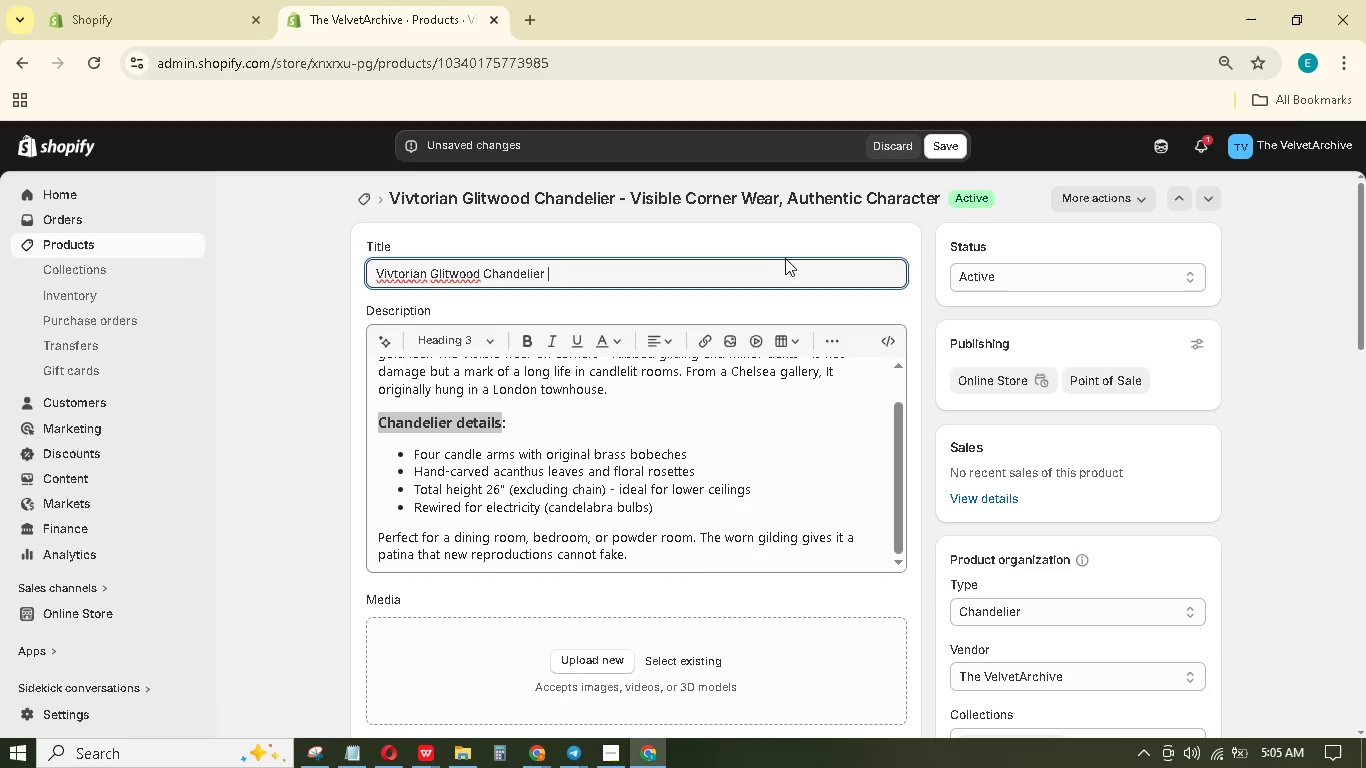 
key(Backspace)
 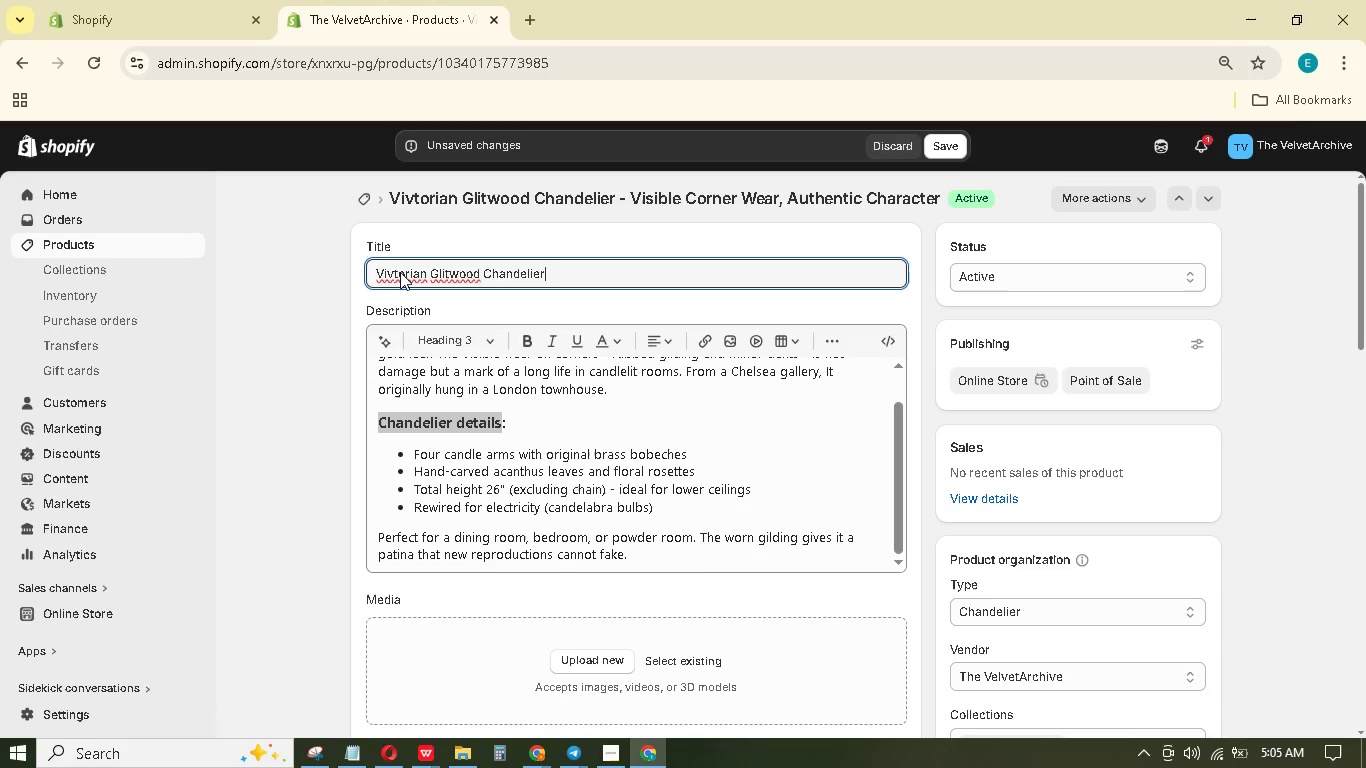 
left_click([396, 271])
 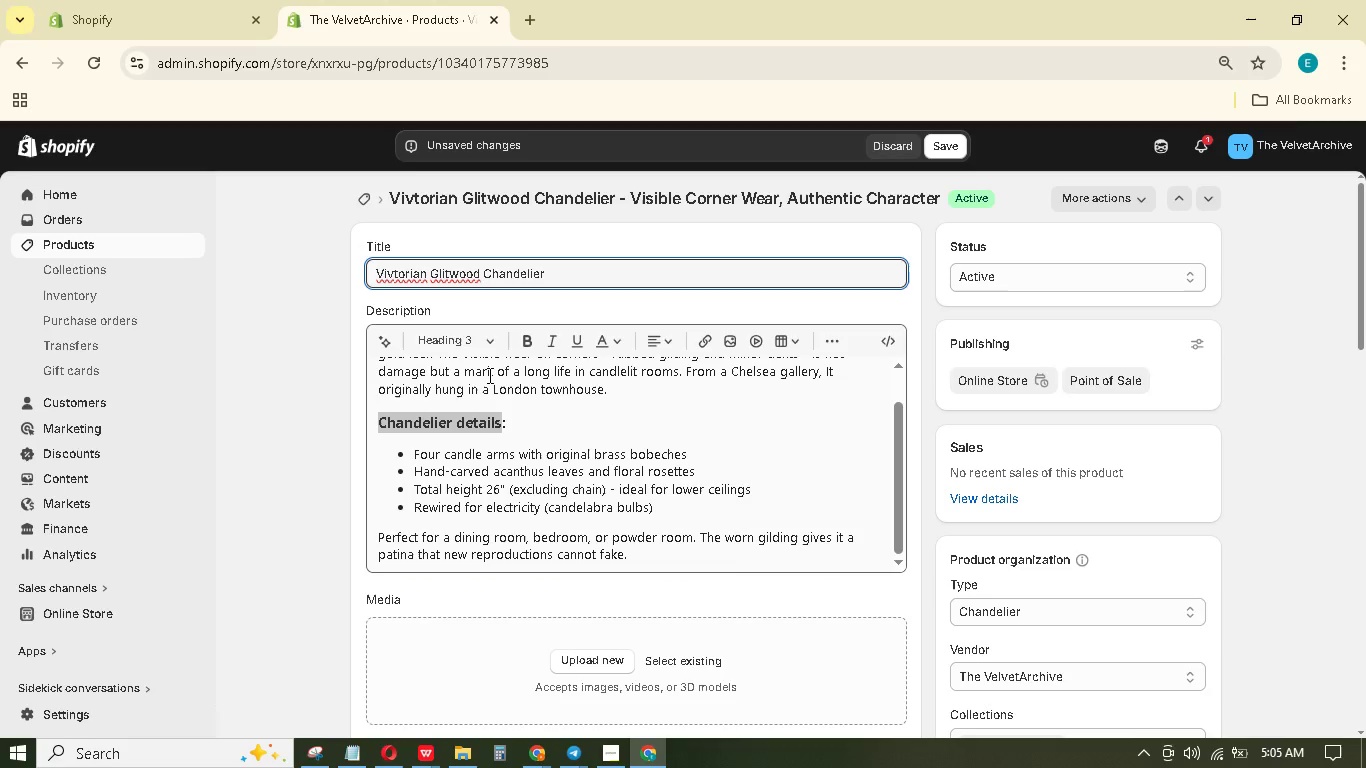 
key(Backspace)
 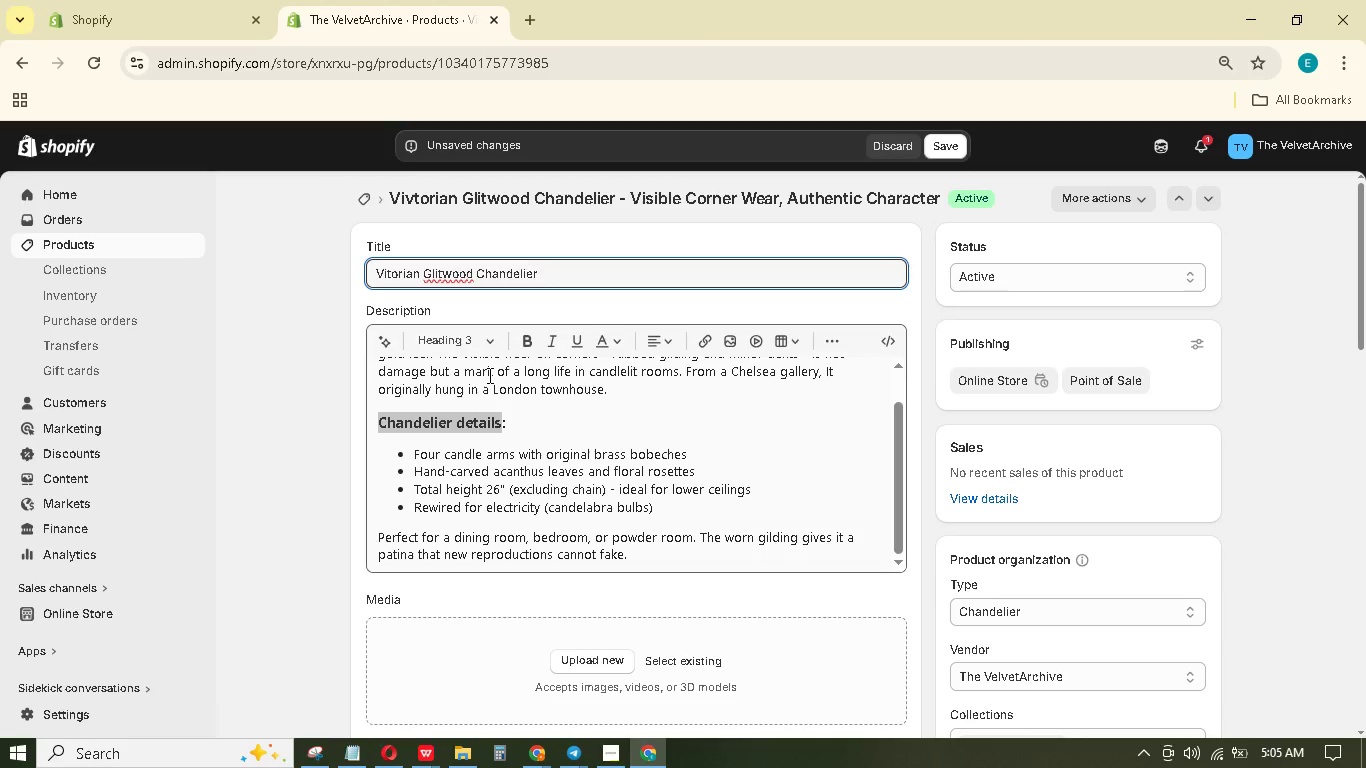 
key(C)
 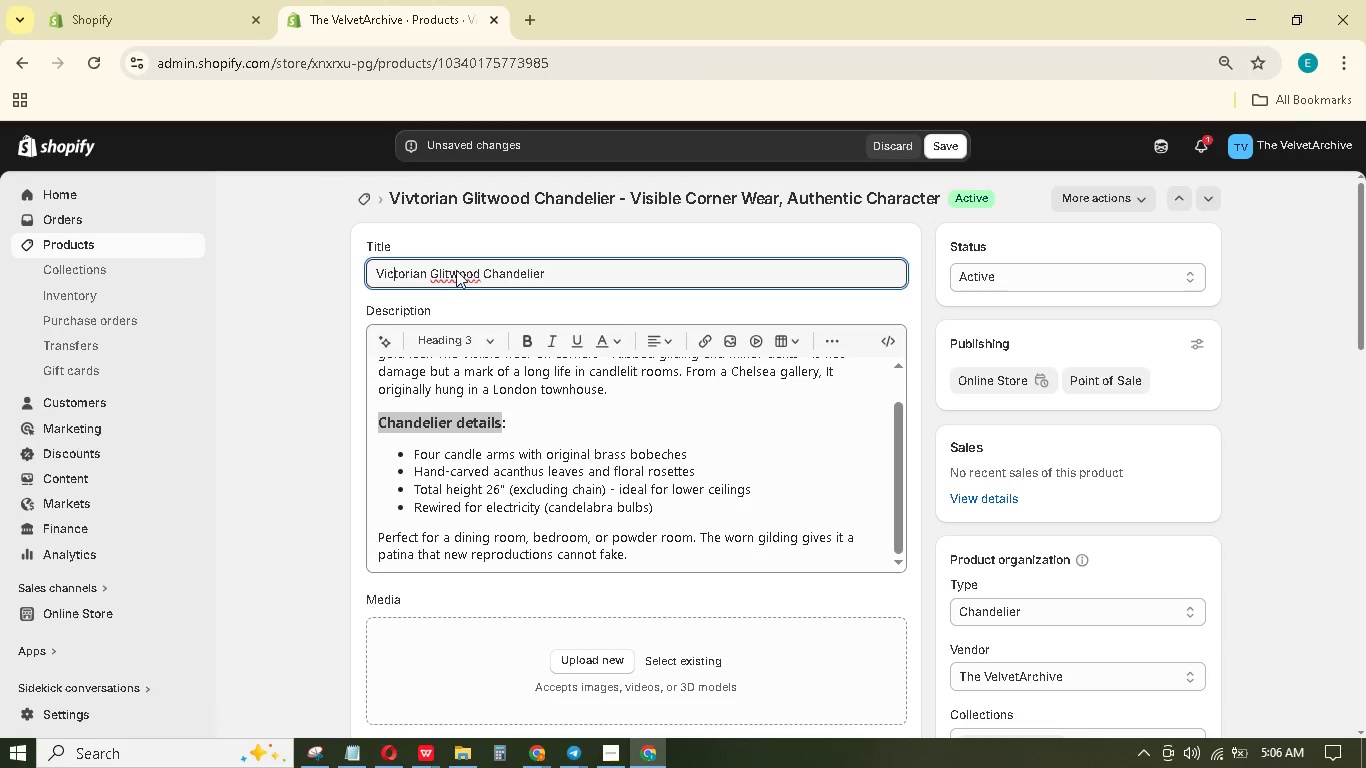 
left_click([447, 271])
 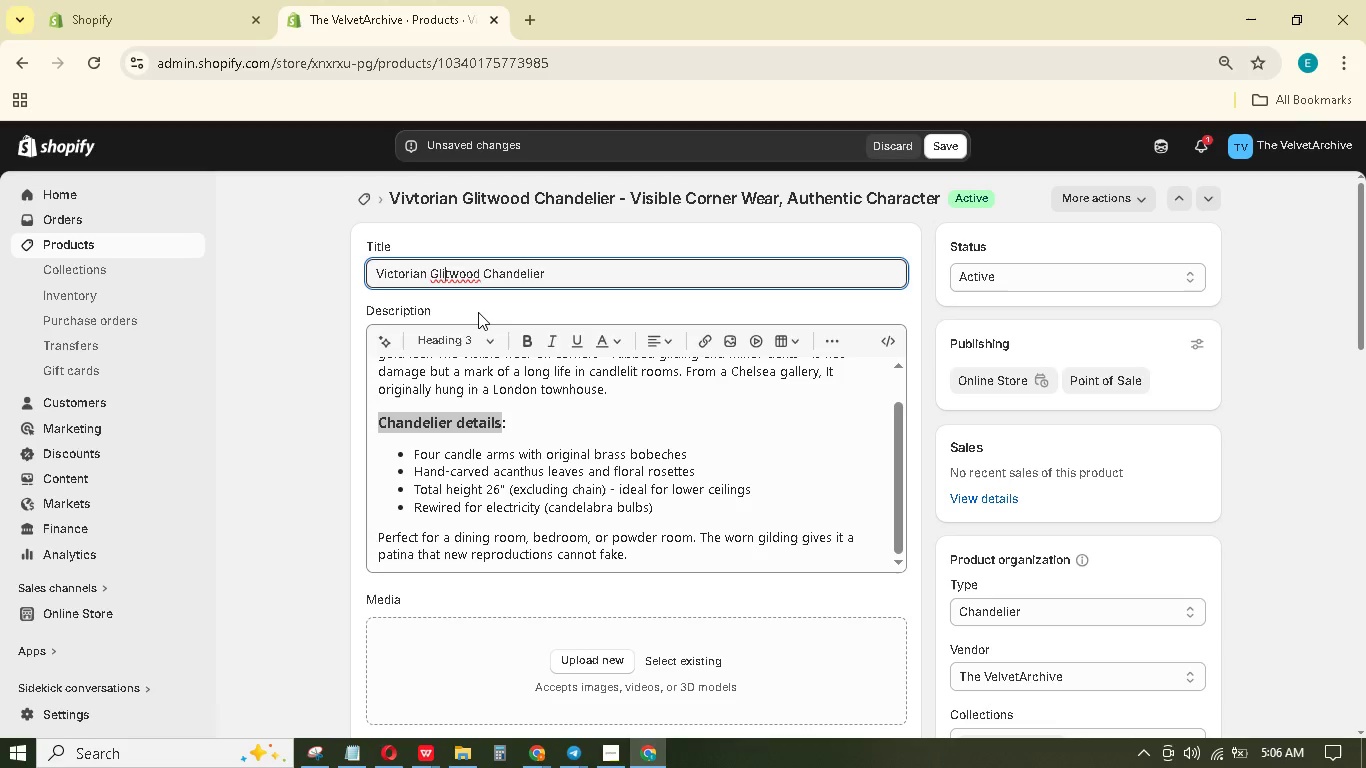 
key(Backspace)
key(Backspace)
type(il)
 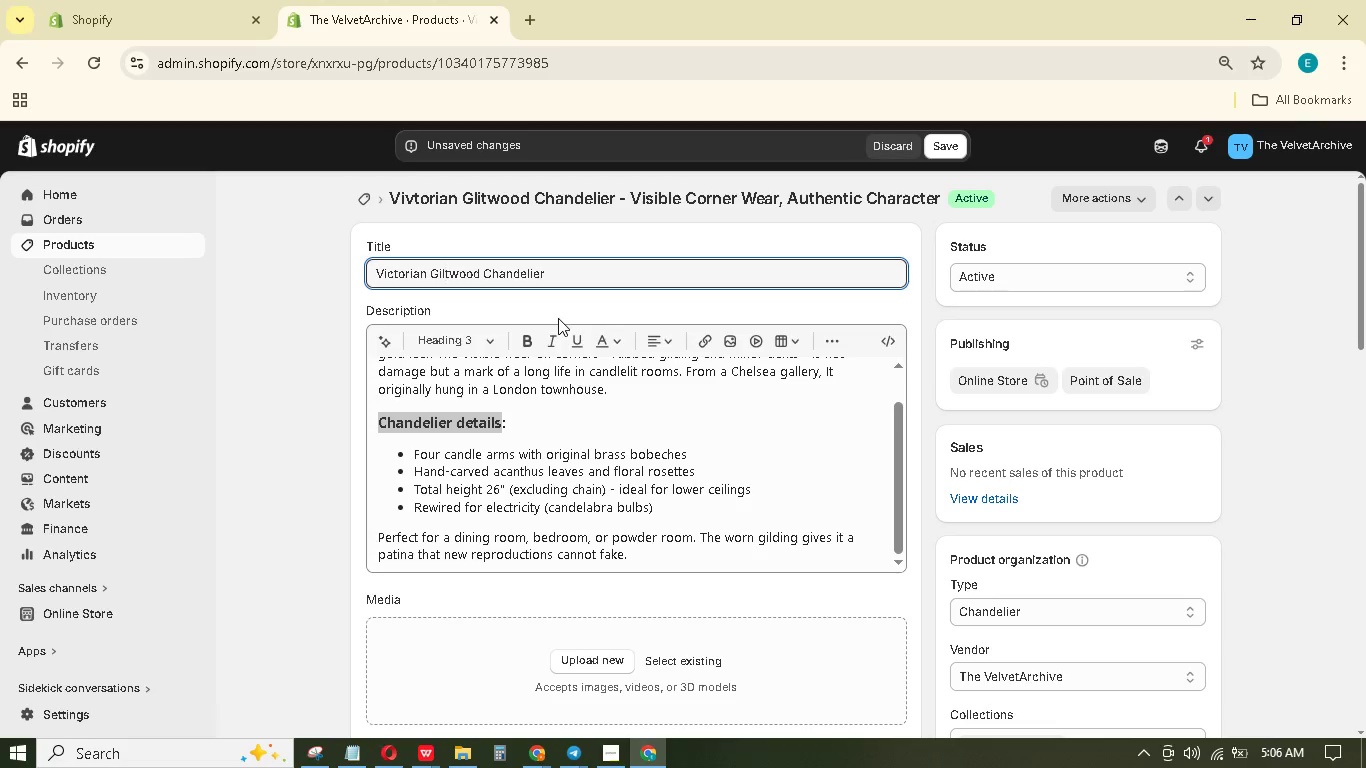 
scroll: coordinate [558, 318], scroll_direction: up, amount: 1.0
 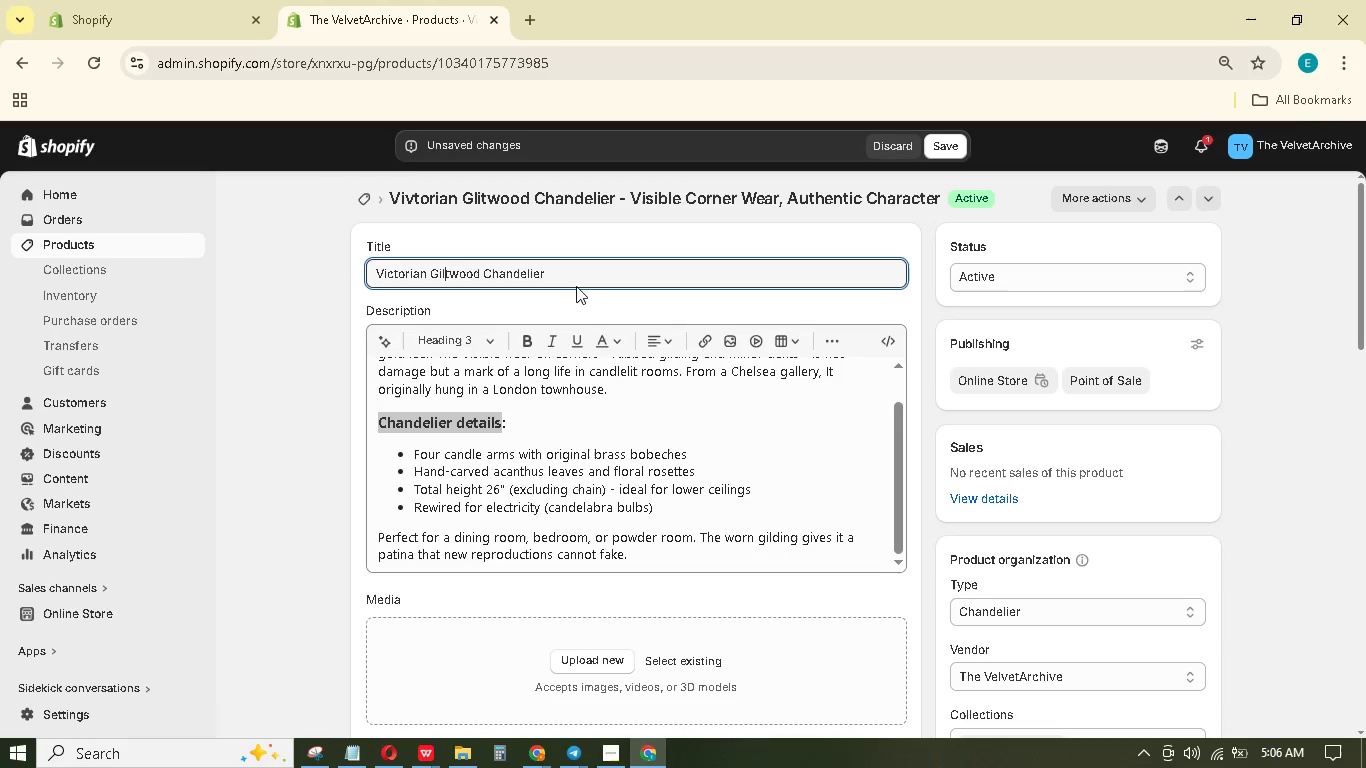 
left_click([577, 271])
 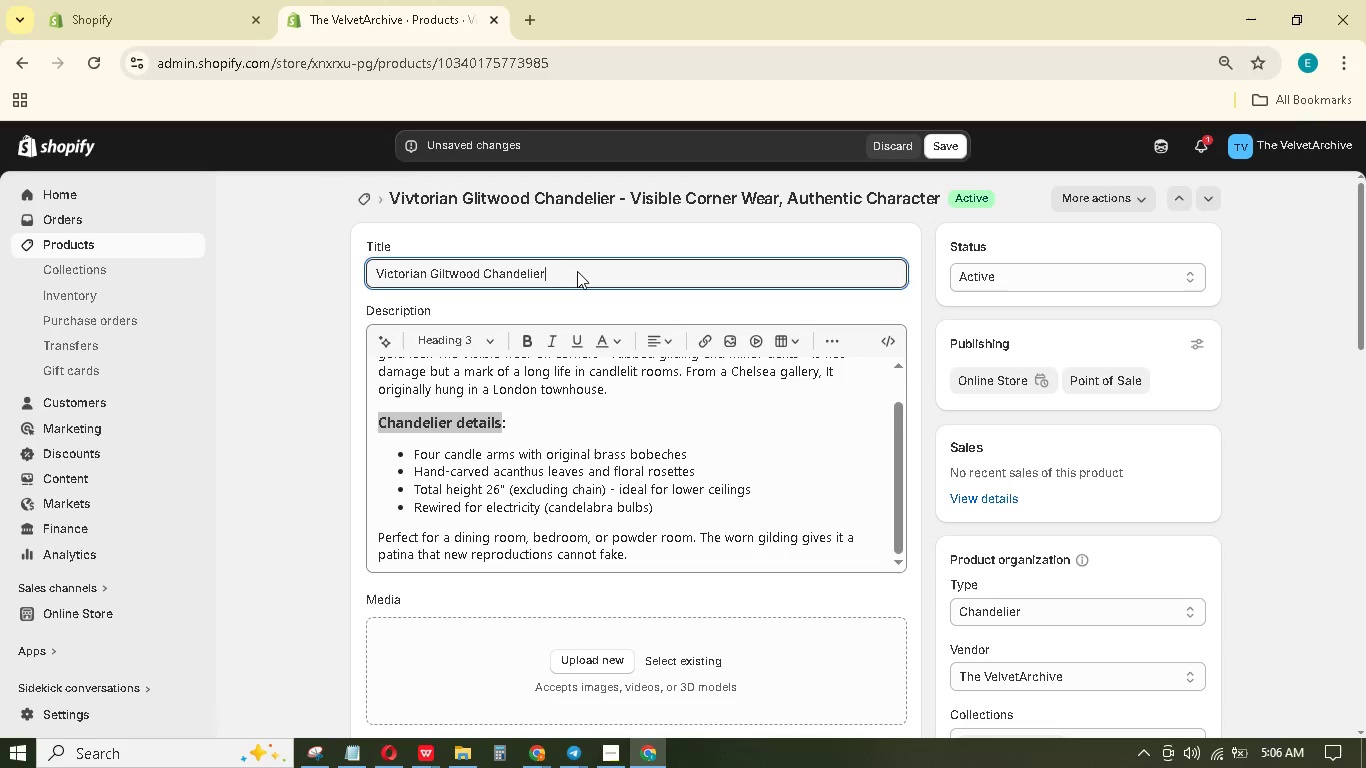 
hold_key(key=A, duration=0.38)
 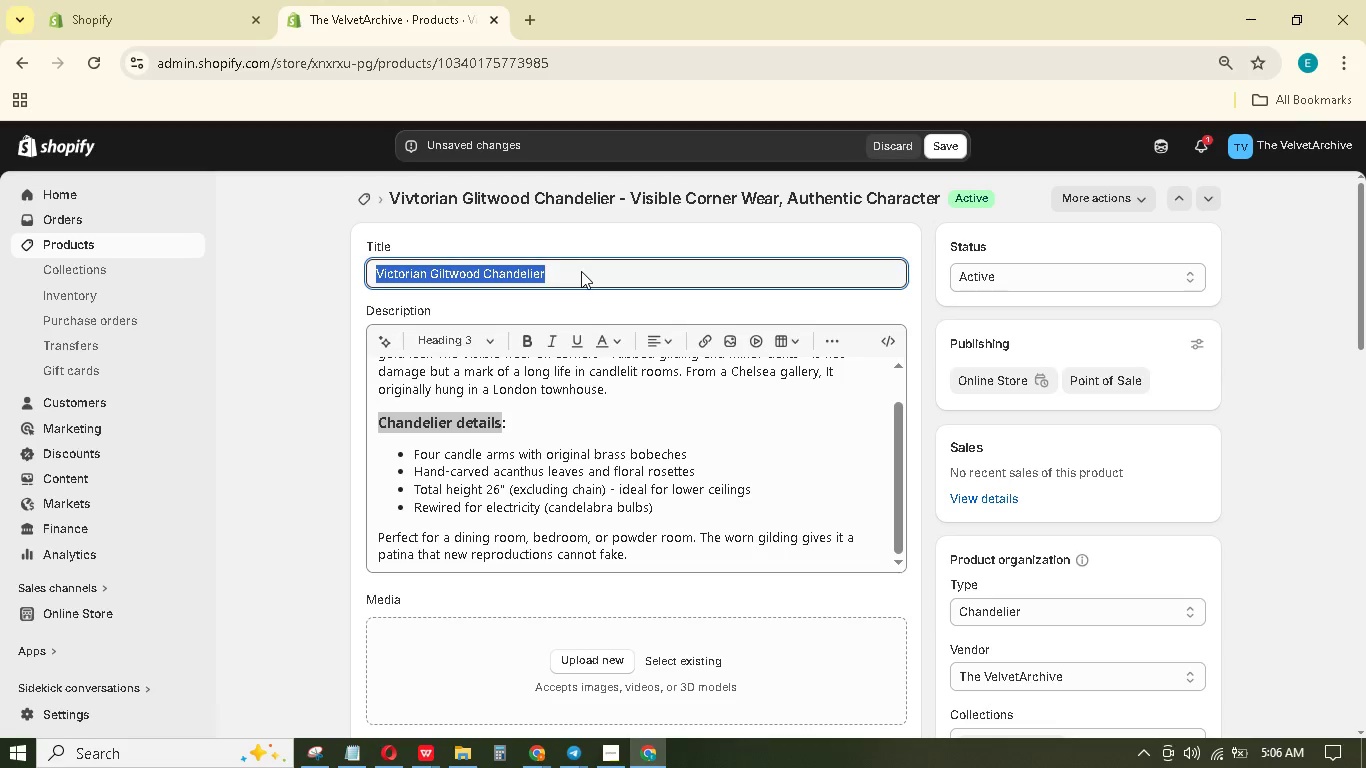 
key(Control+C)
 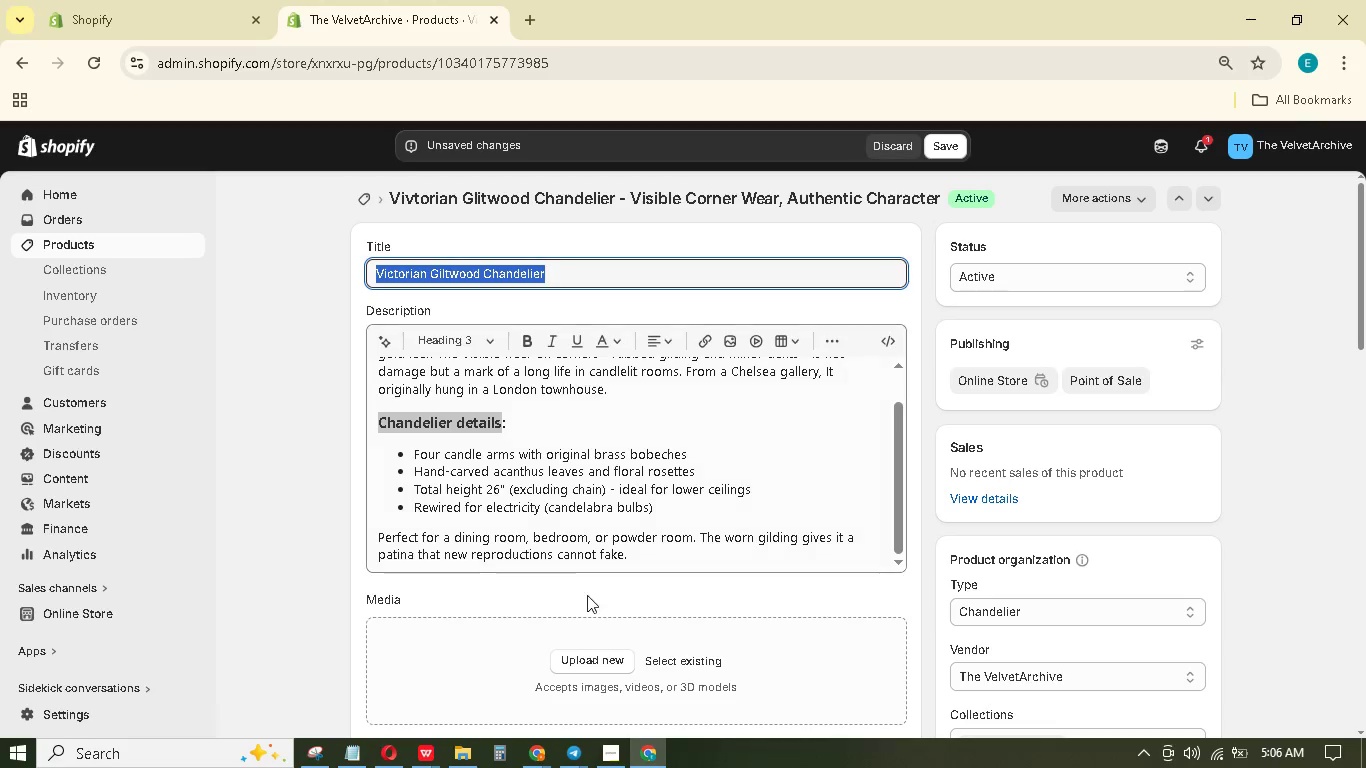 
double_click([577, 663])
 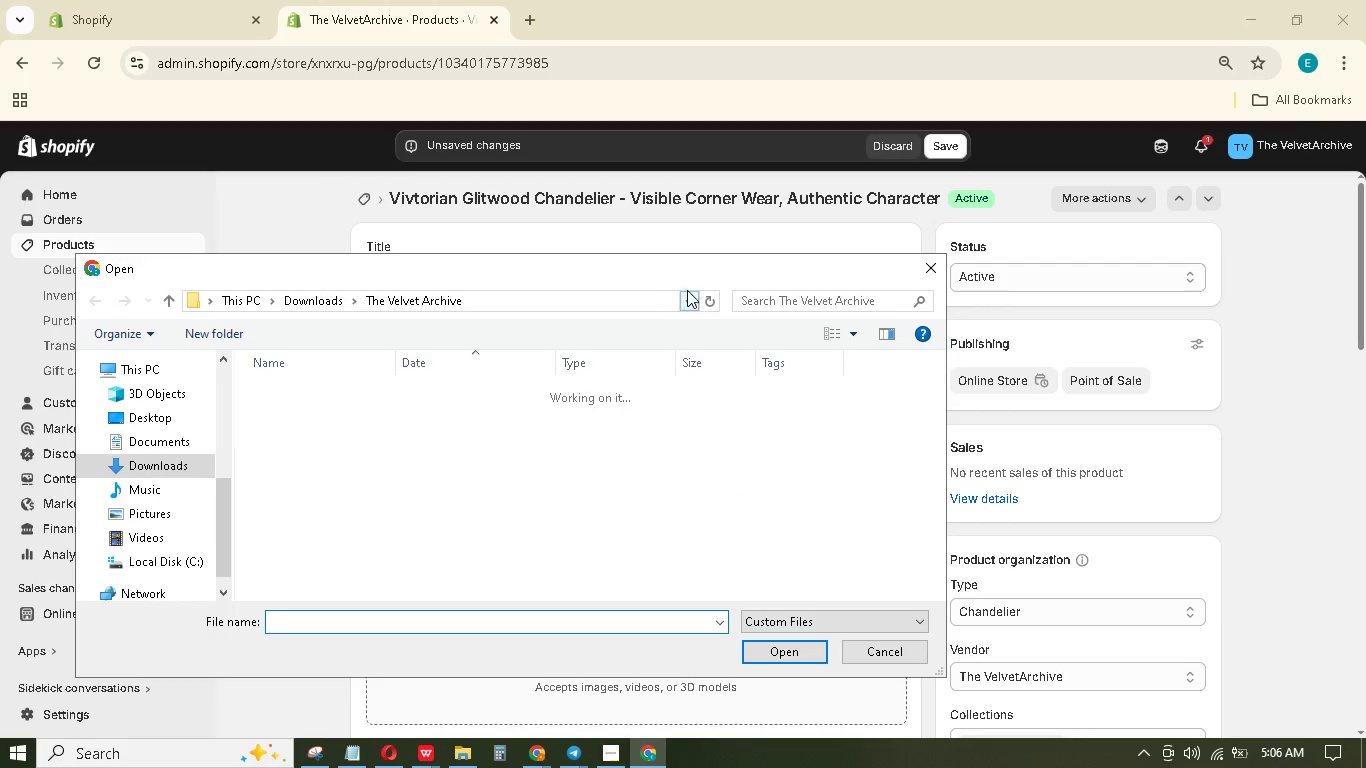 
key(Control+V)
 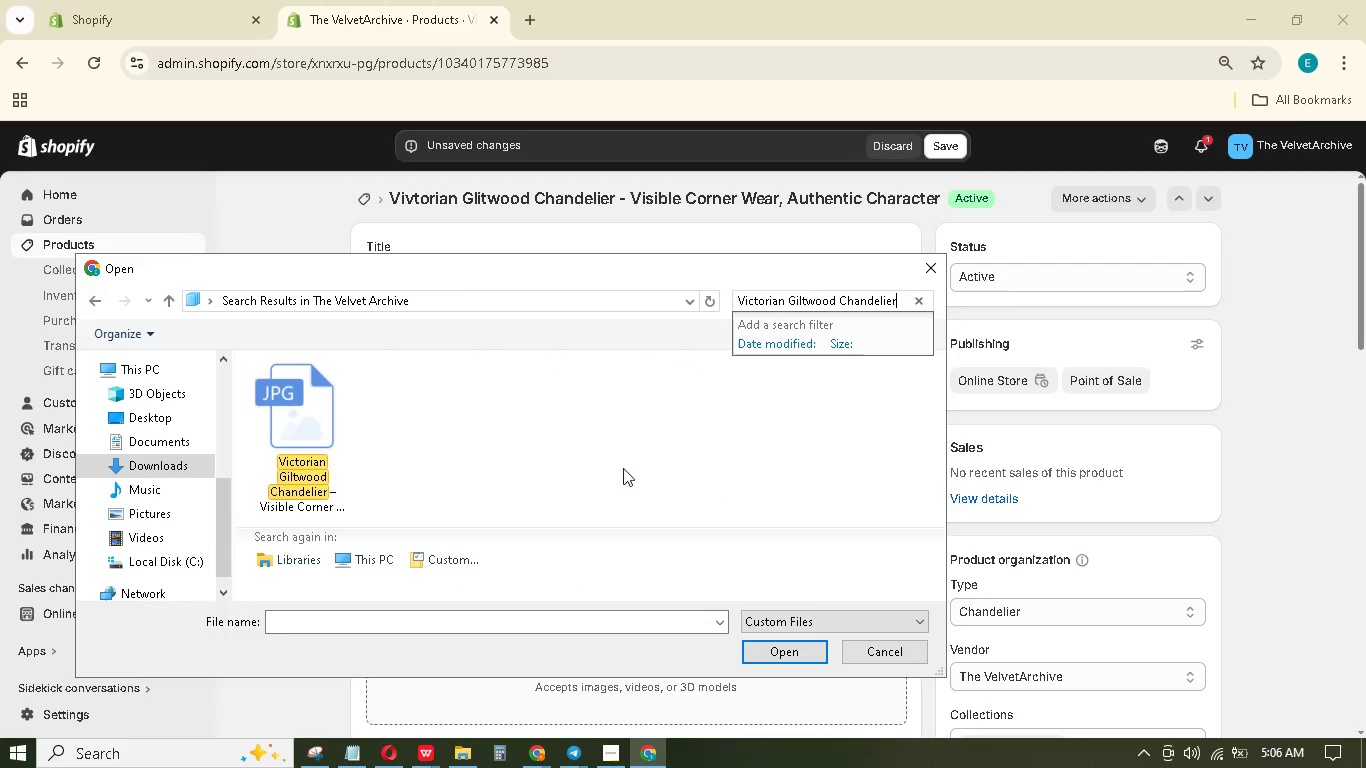 
left_click([330, 428])
 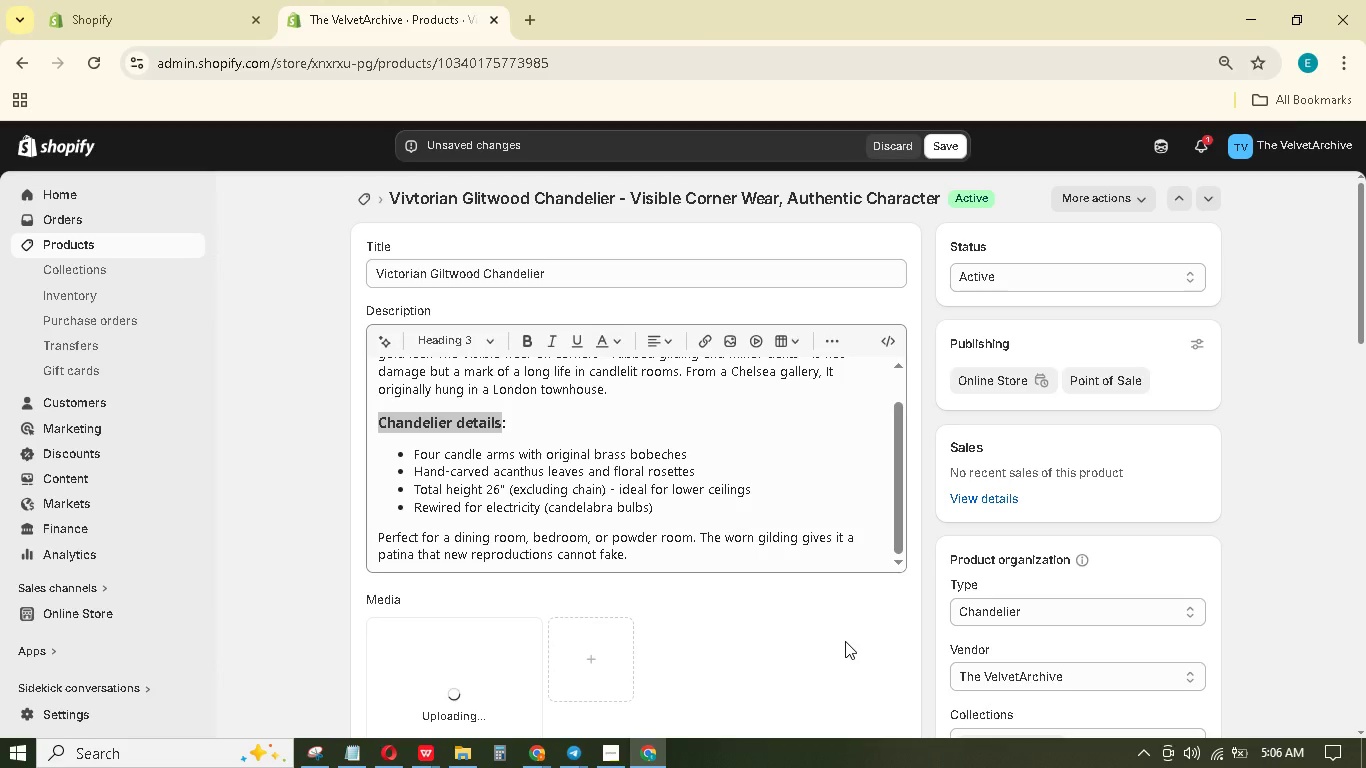 
wait(8.84)
 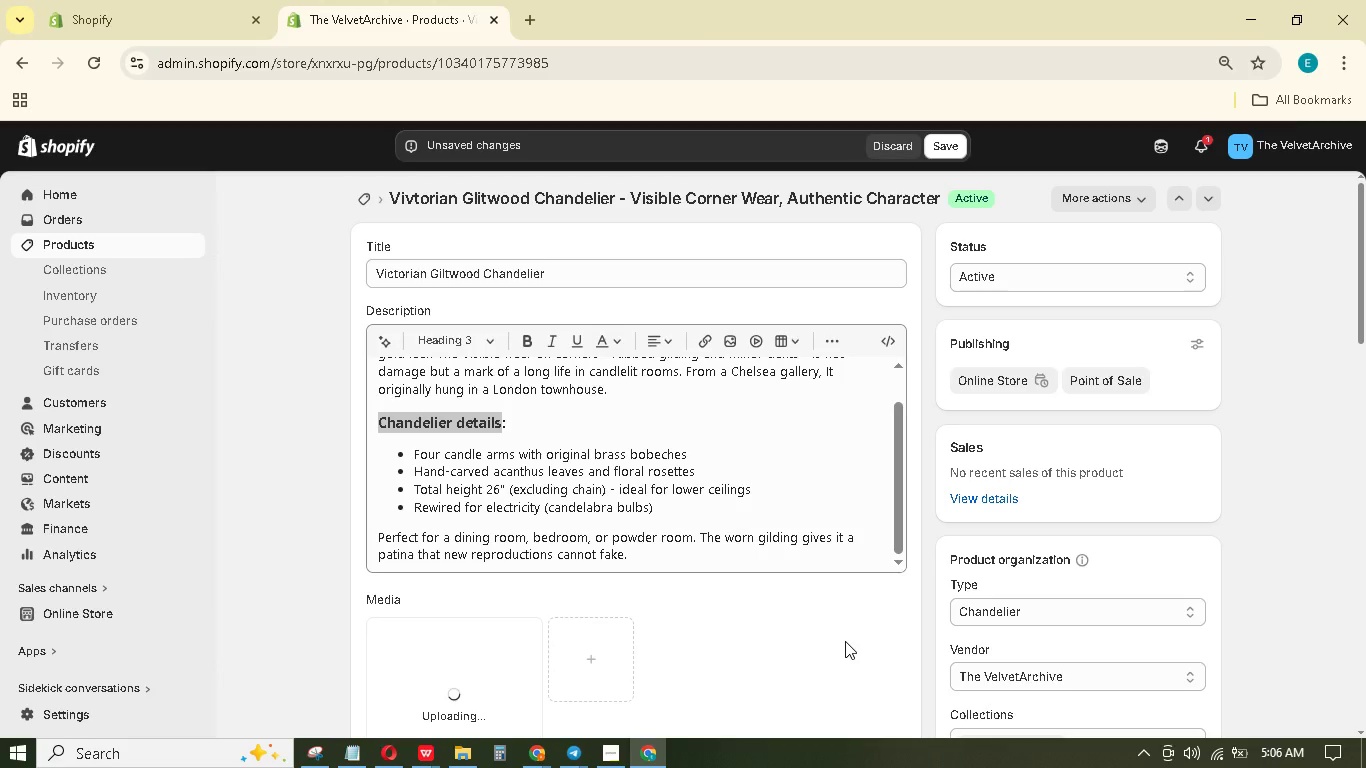 
scroll: coordinate [683, 480], scroll_direction: down, amount: 3.0
 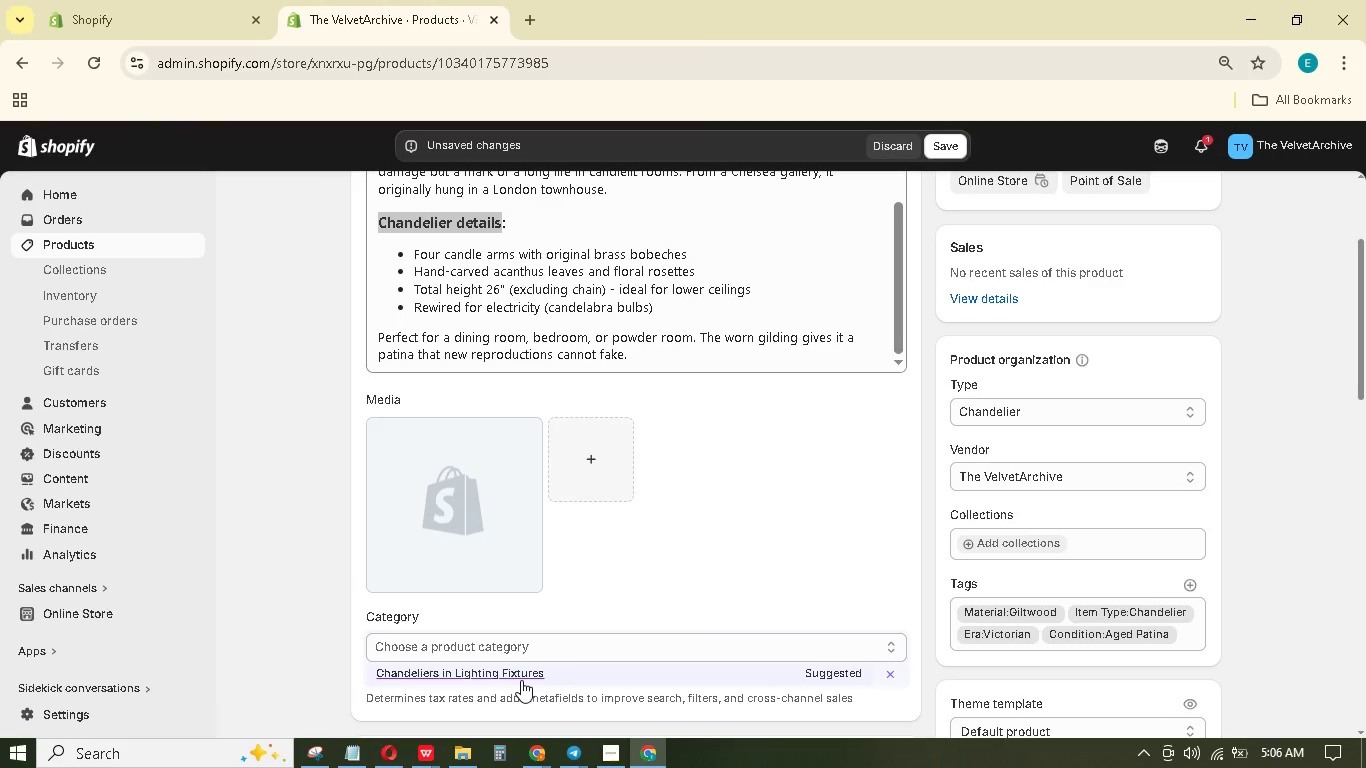 
left_click([520, 679])
 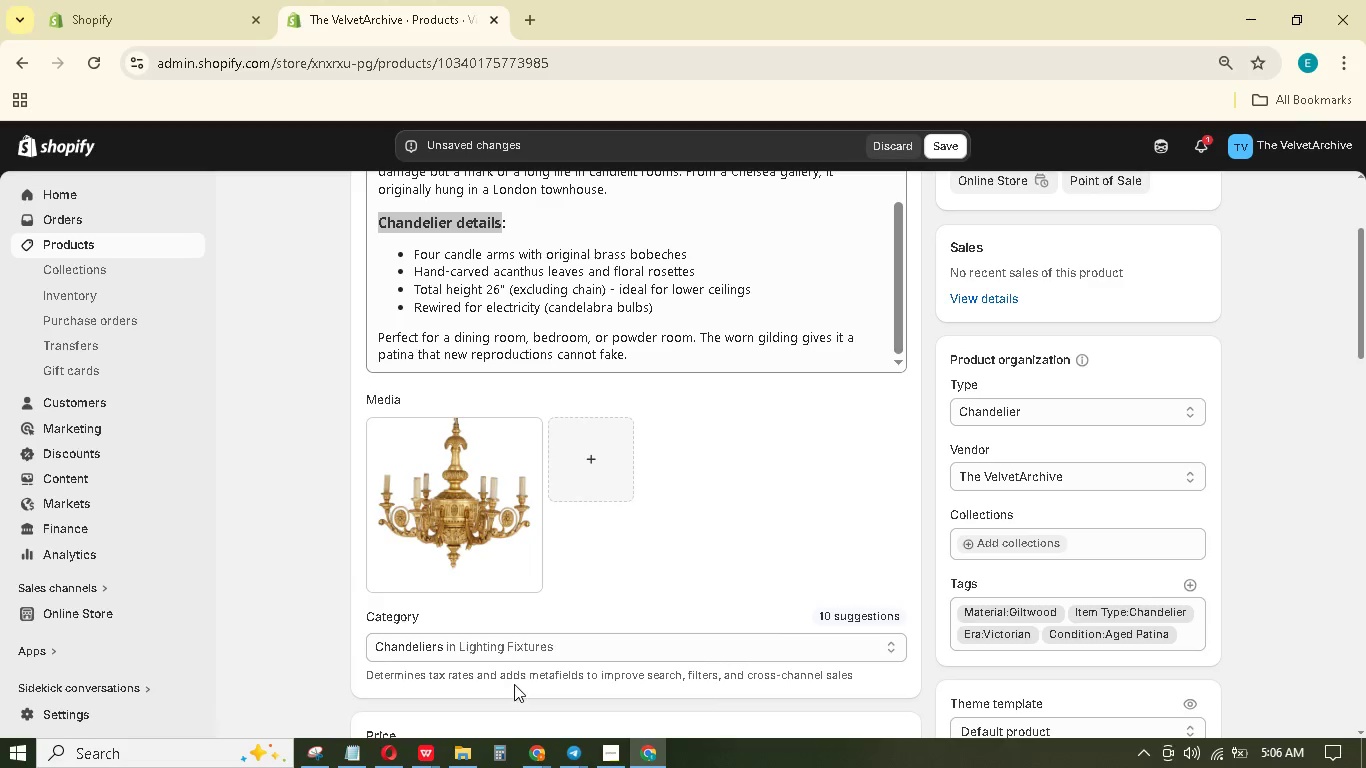 
wait(5.44)
 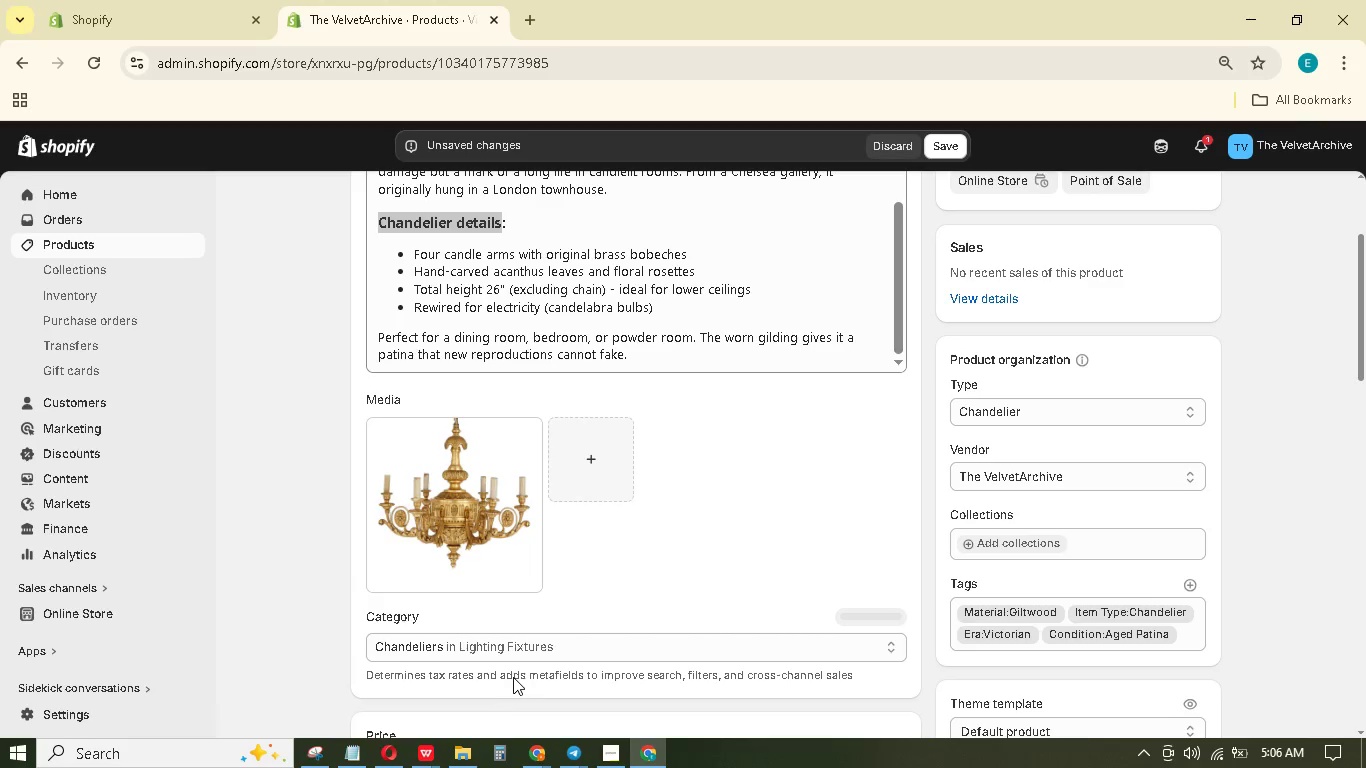 
left_click([408, 496])
 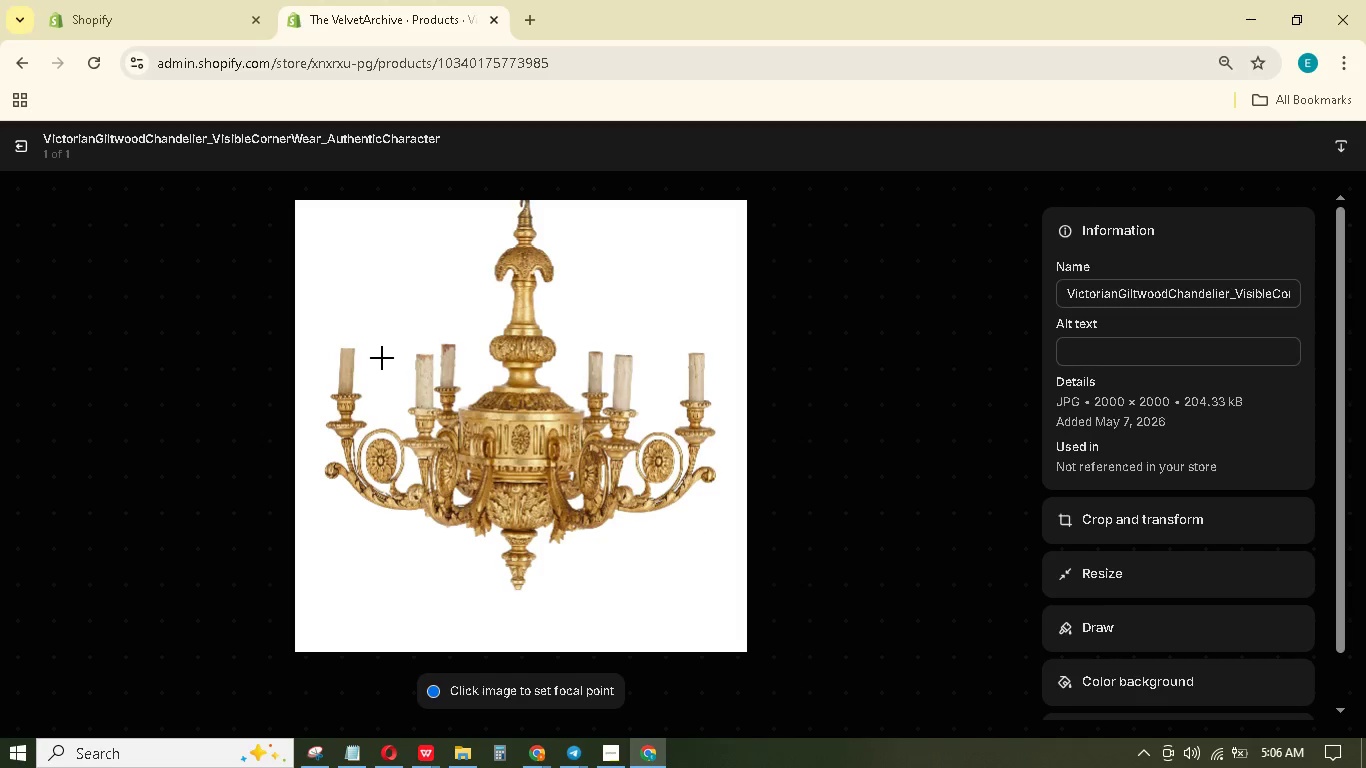 
left_click([1165, 357])
 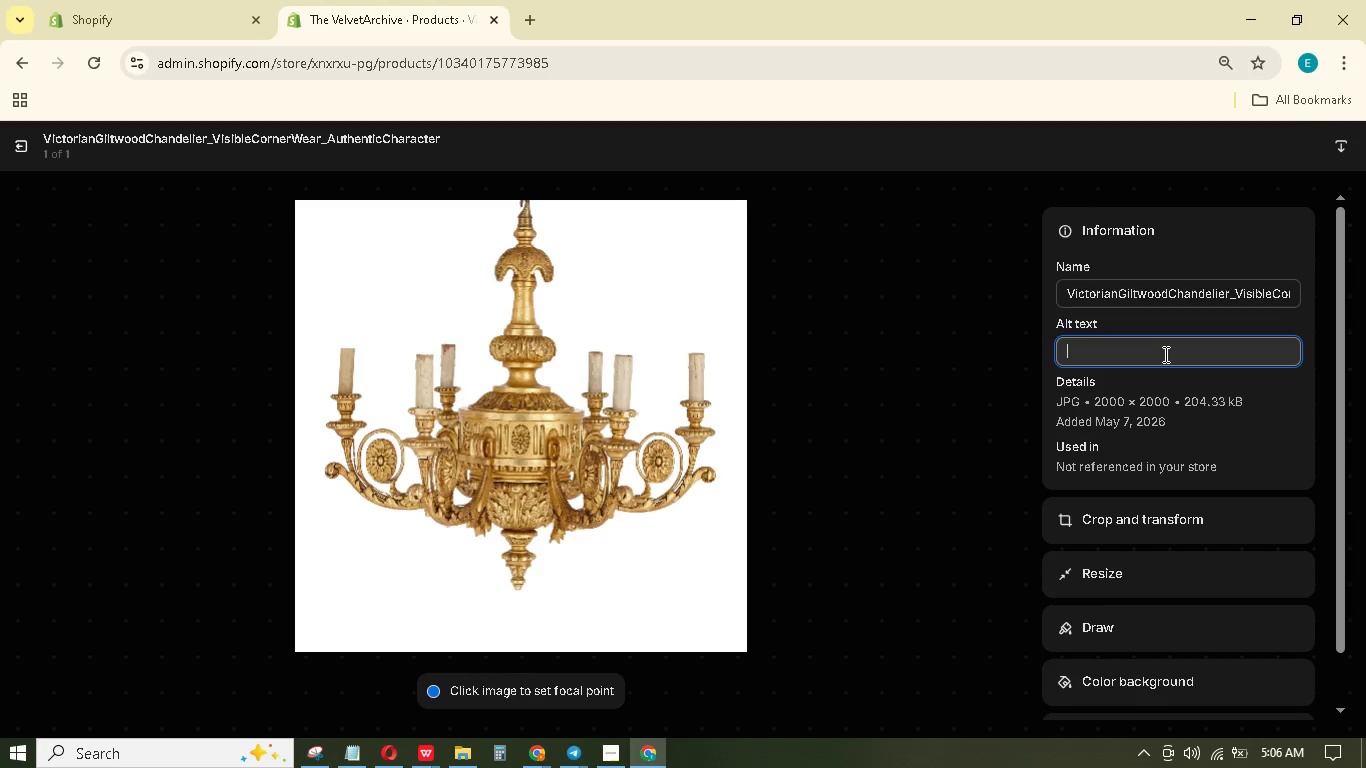 
type(Crved leas and orn )
 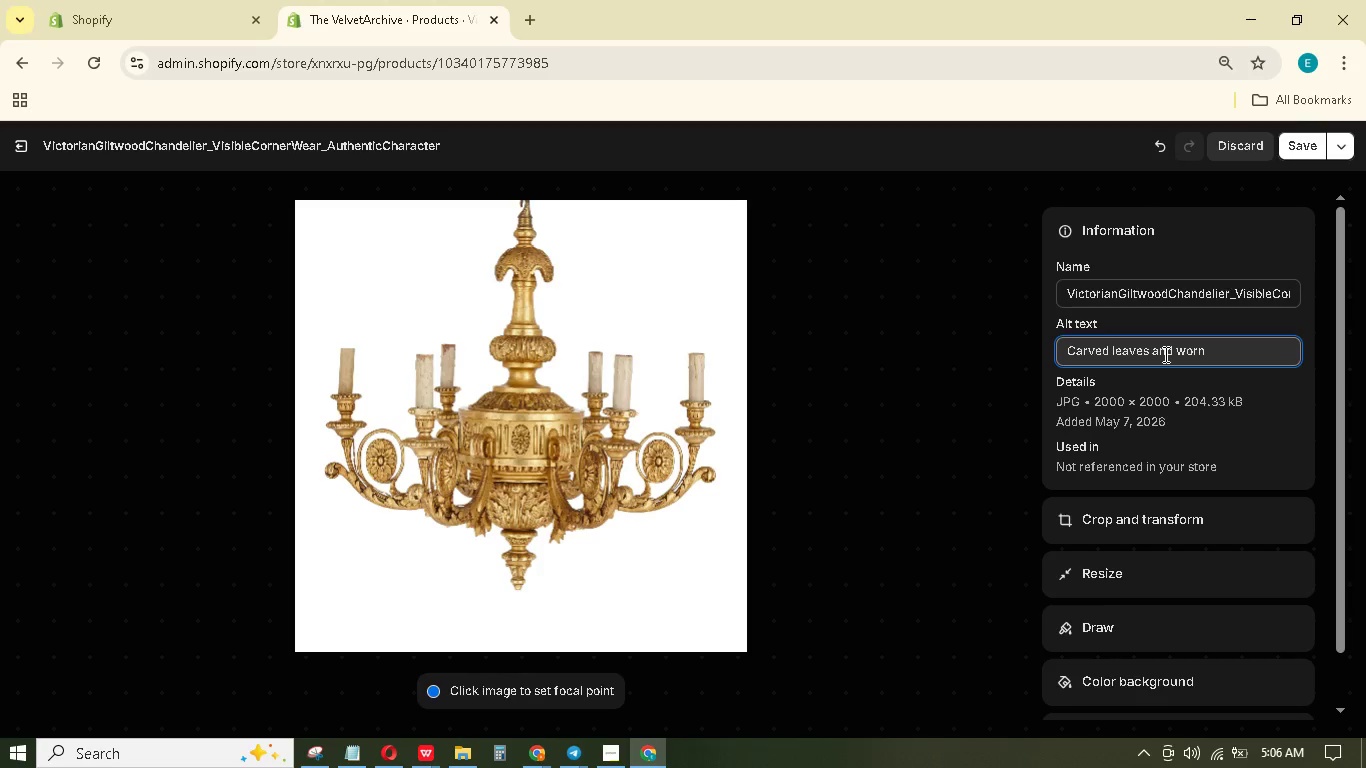 
hold_key(key=W, duration=0.45)
 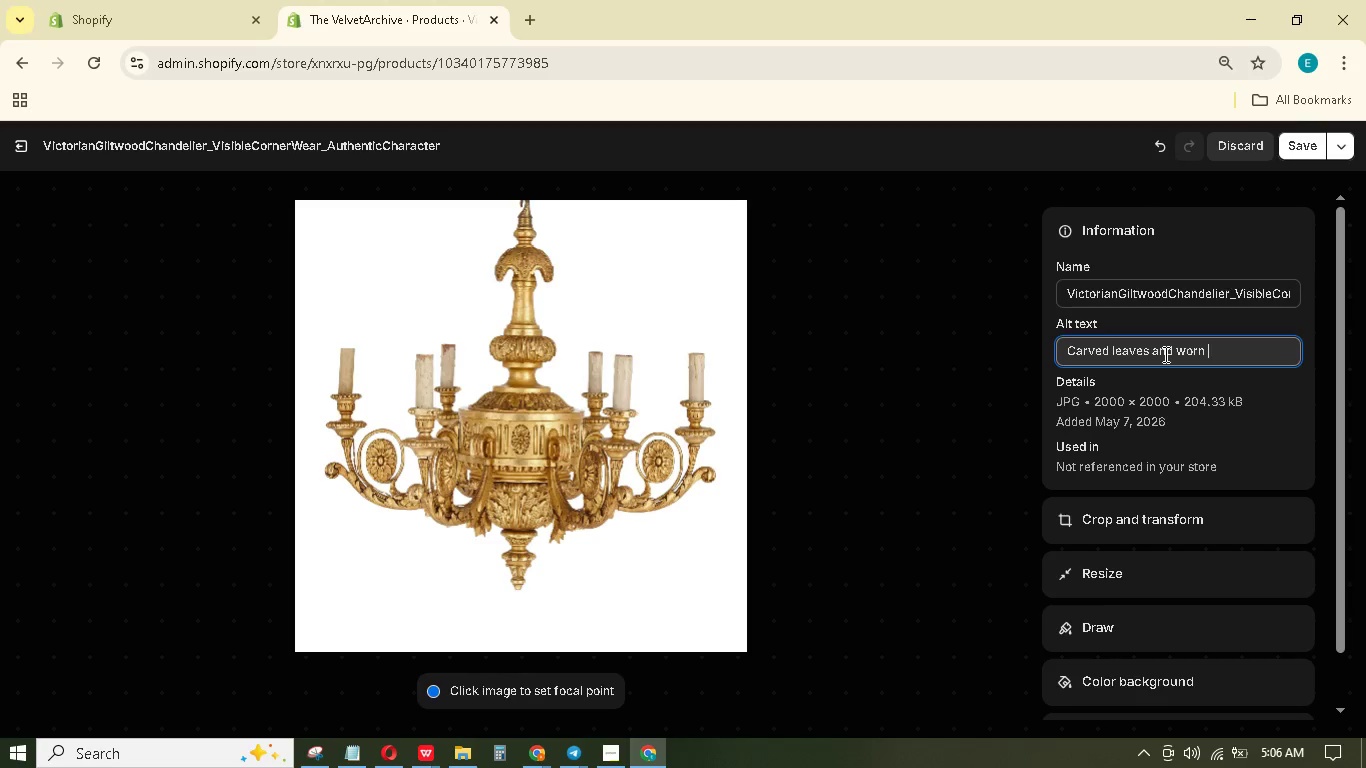 
type(gold lef antique cah==)
key(Backspace)
key(Backspace)
key(Backspace)
key(Backspace)
type(handelir.)
 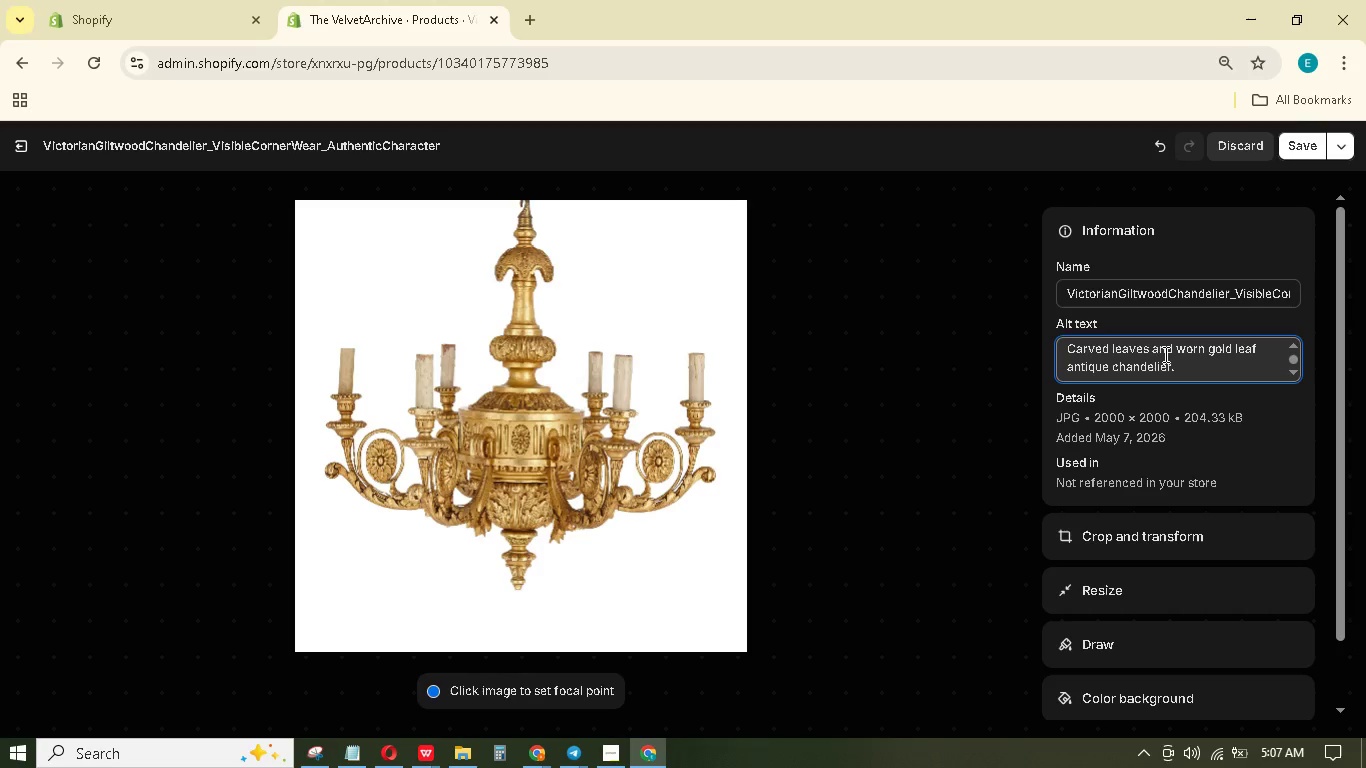 
key(Space)
 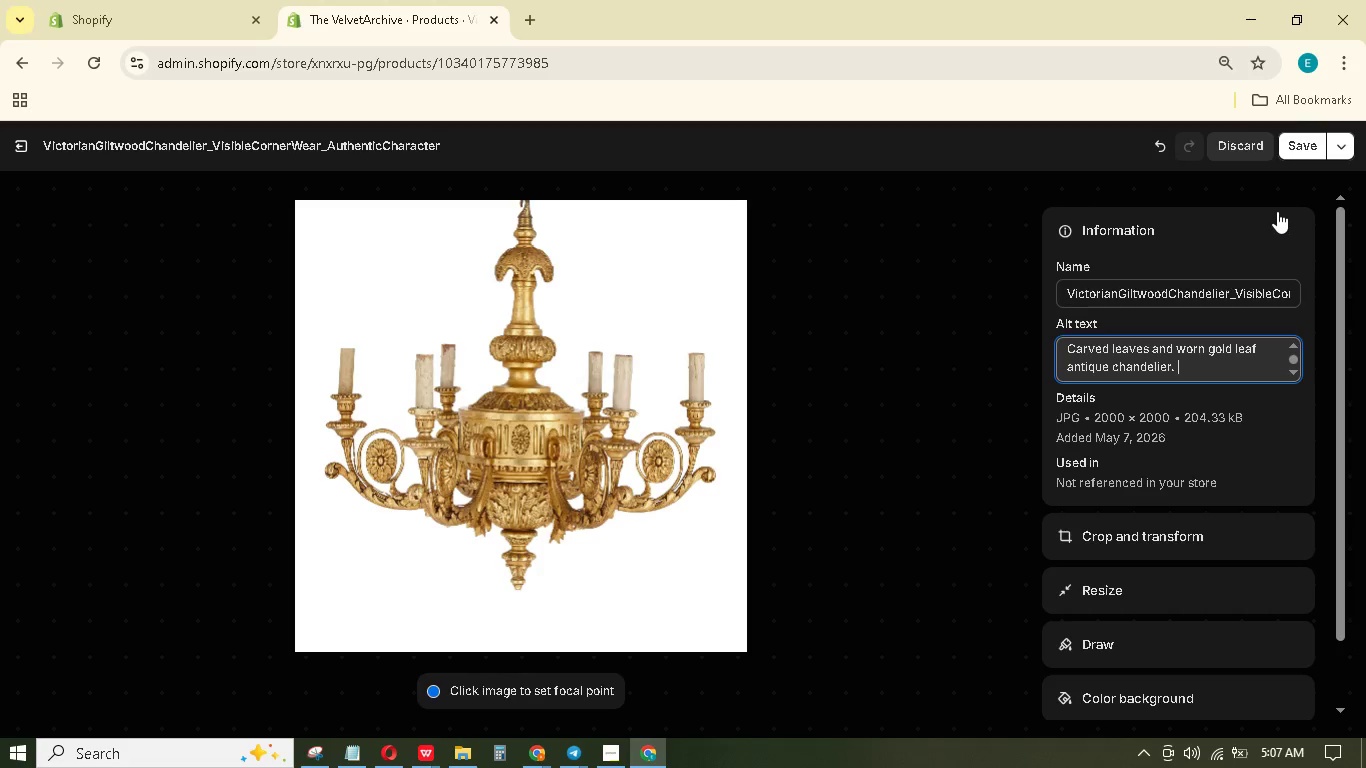 
key(Backspace)
 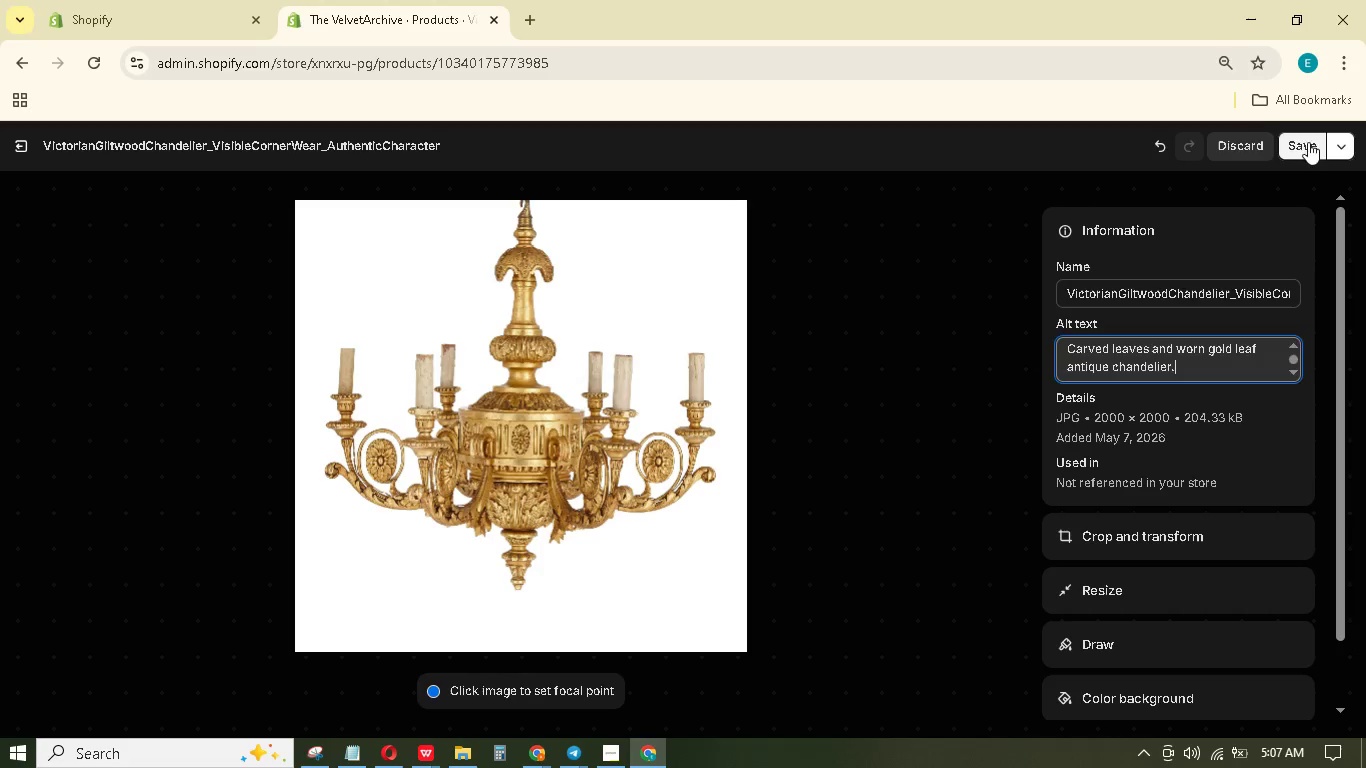 
left_click([1308, 142])
 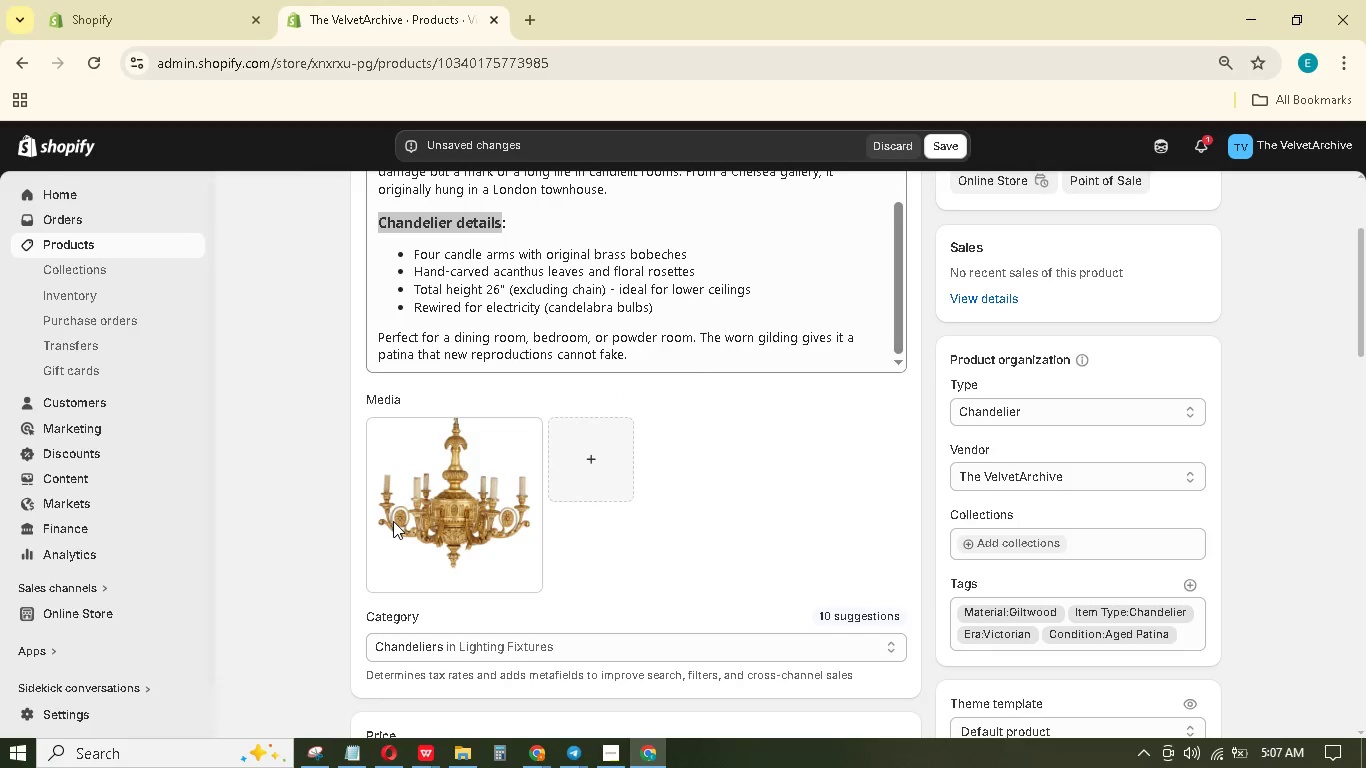 
scroll: coordinate [618, 506], scroll_direction: down, amount: 6.0
 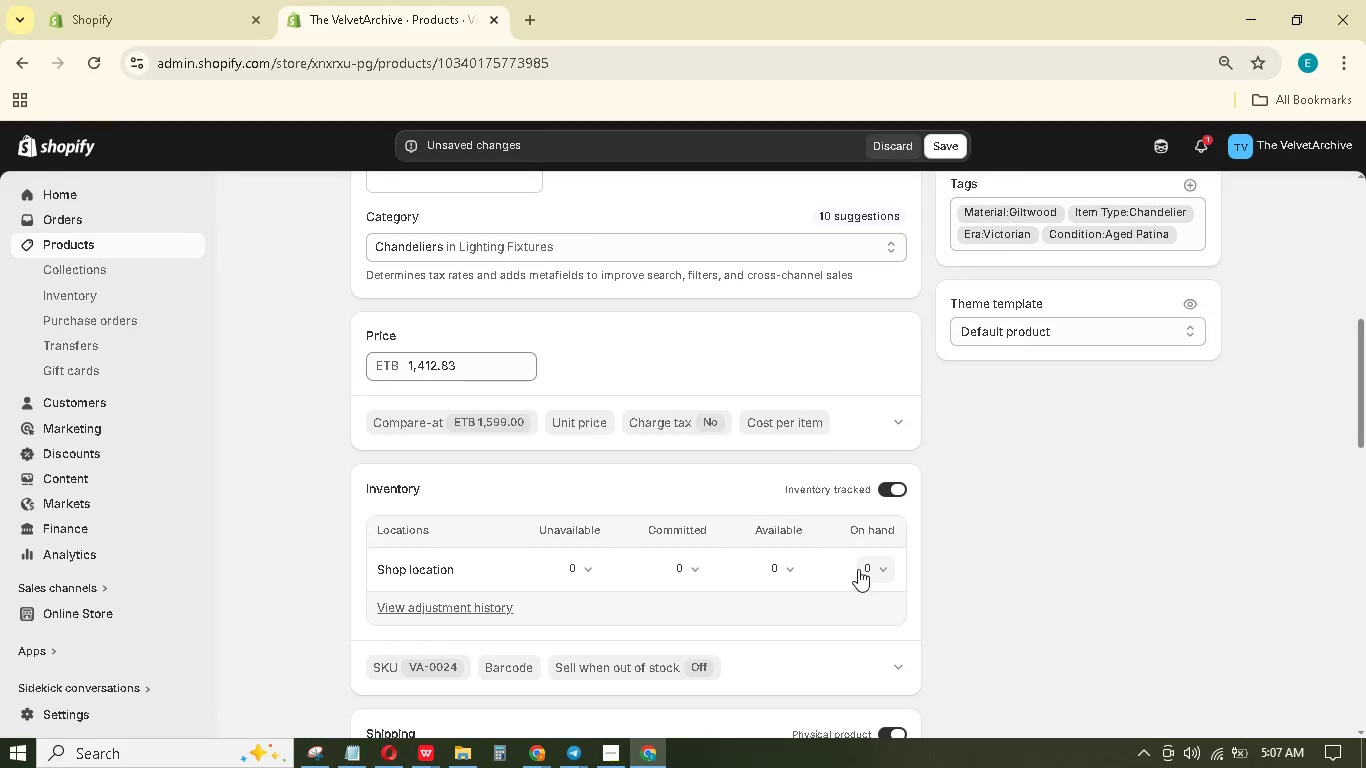 
left_click([864, 569])
 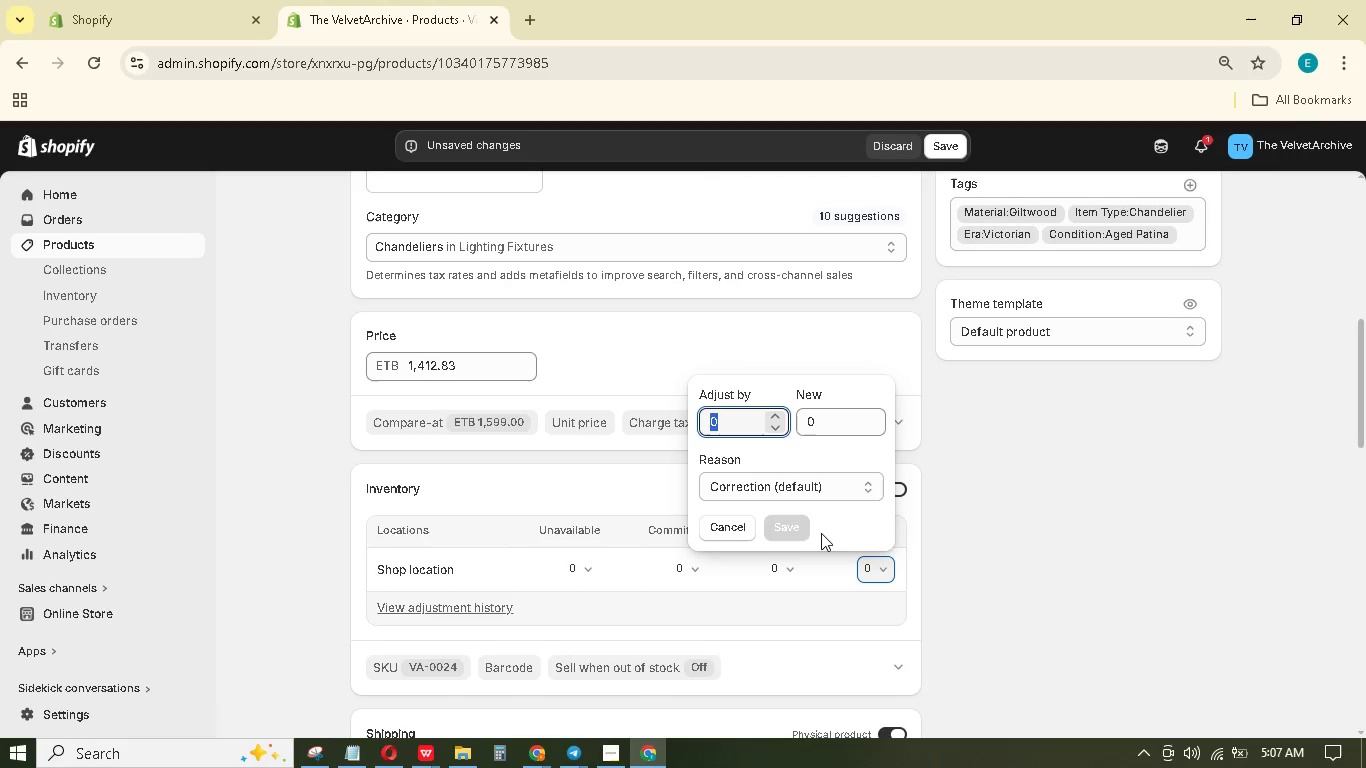 
key(Numpad1)
 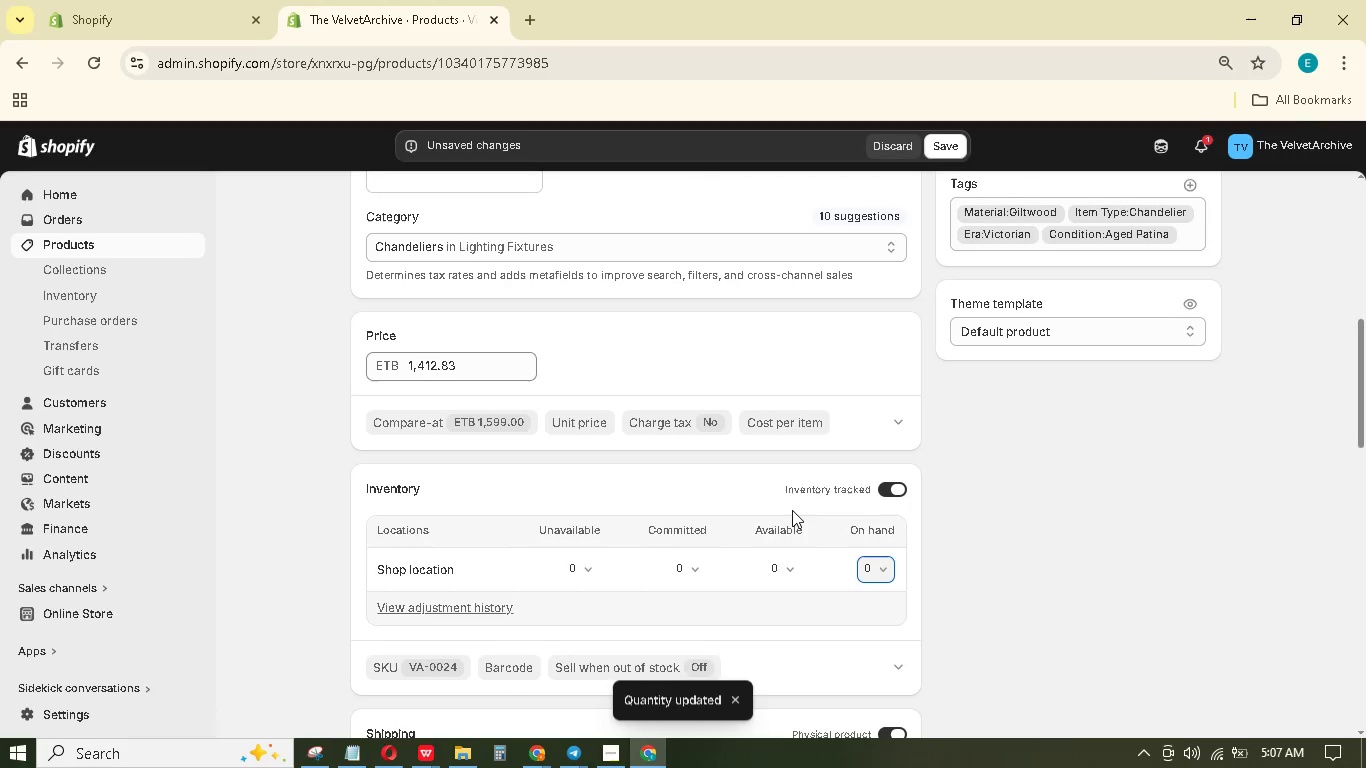 
scroll: coordinate [793, 509], scroll_direction: down, amount: 4.0
 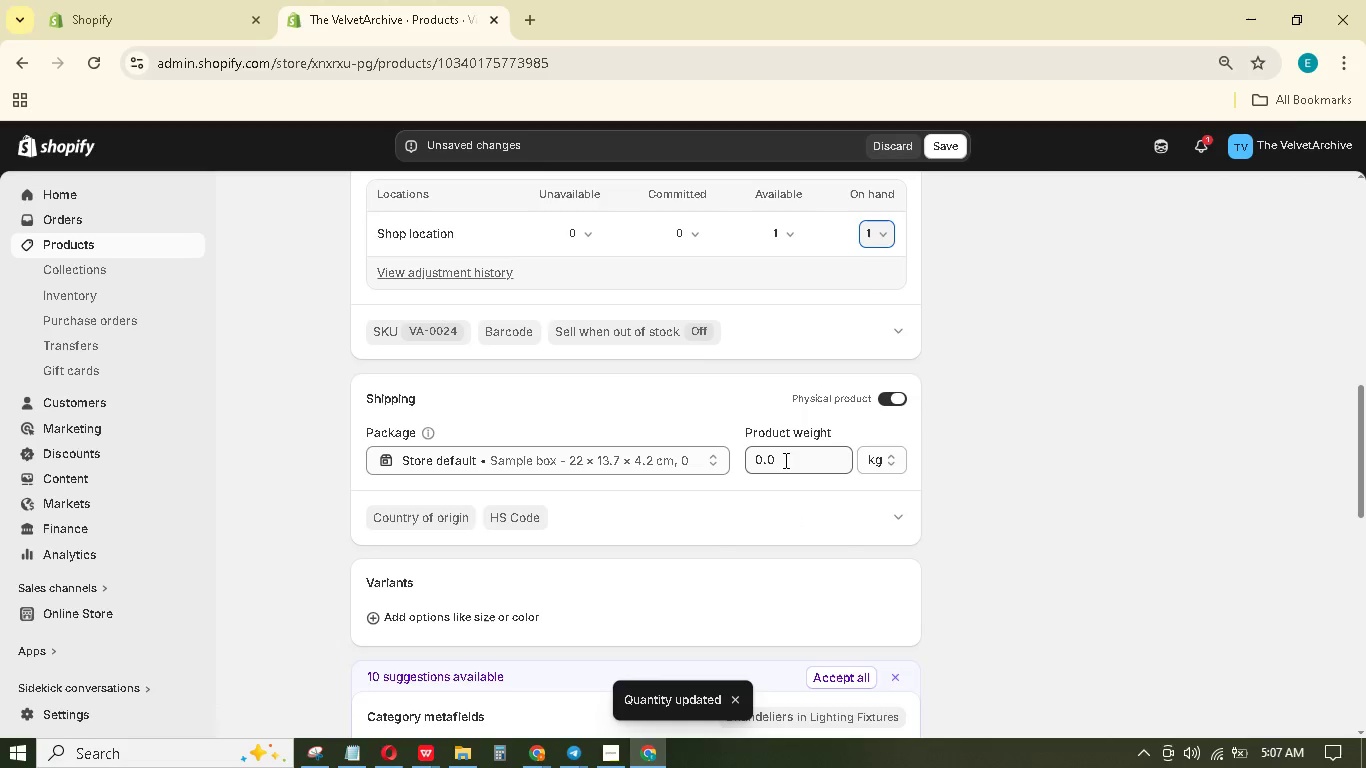 
left_click_drag(start_coordinate=[784, 460], to_coordinate=[747, 448])
 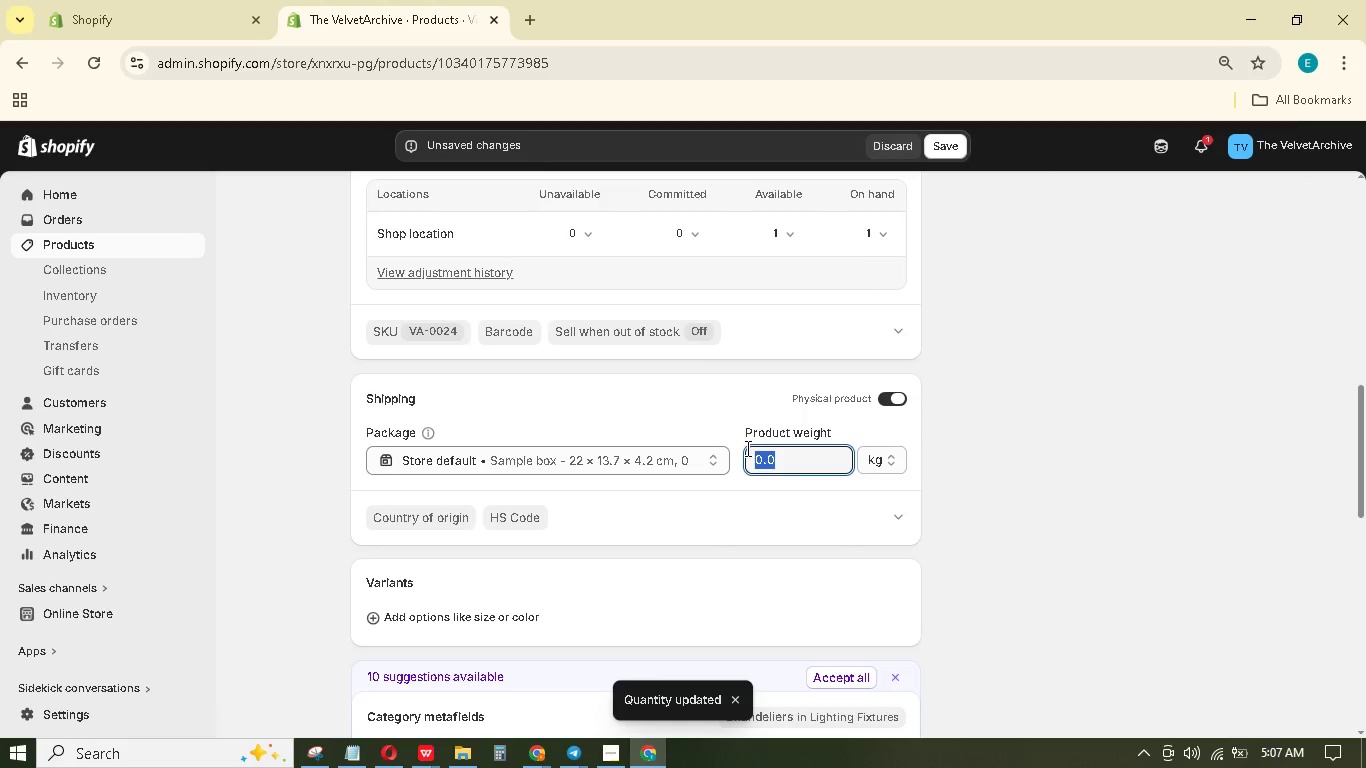 
hold_key(key=Numpad2, duration=0.33)
 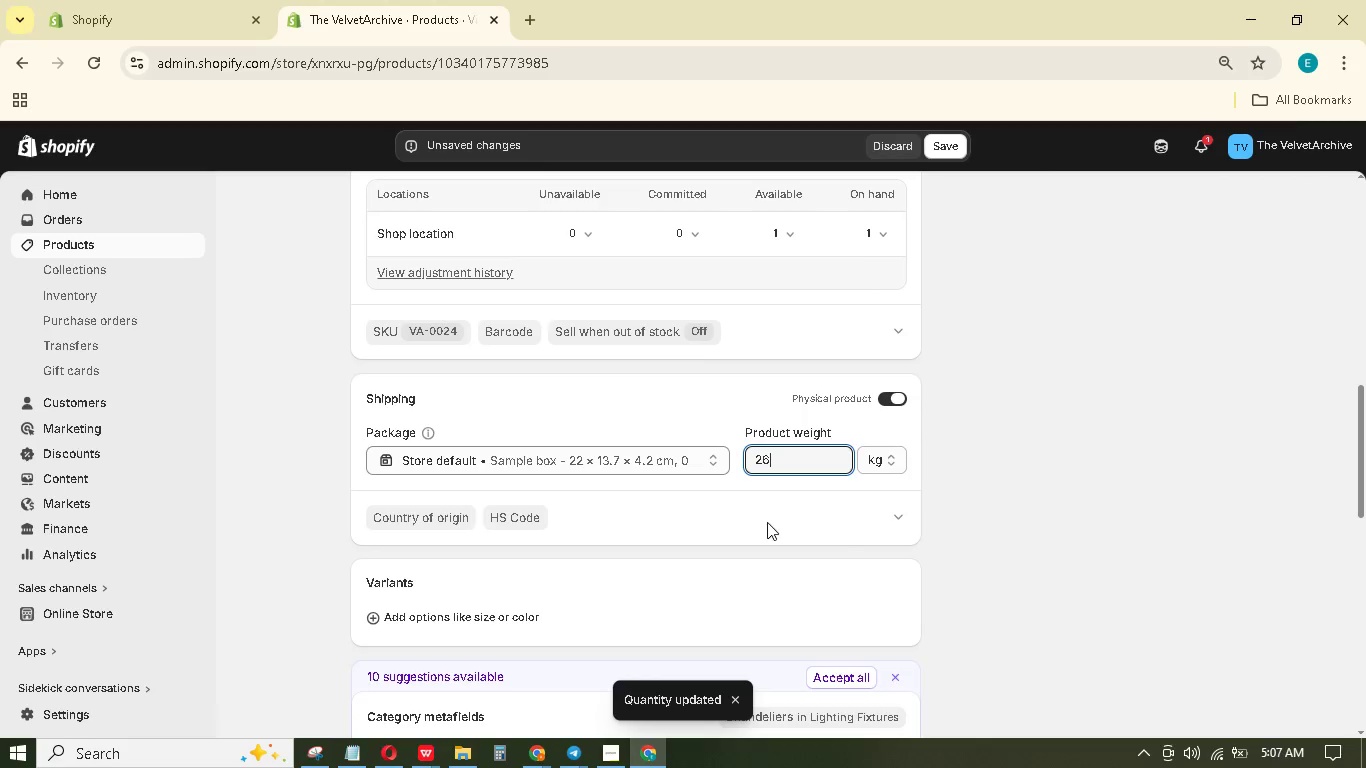 
key(Numpad6)
 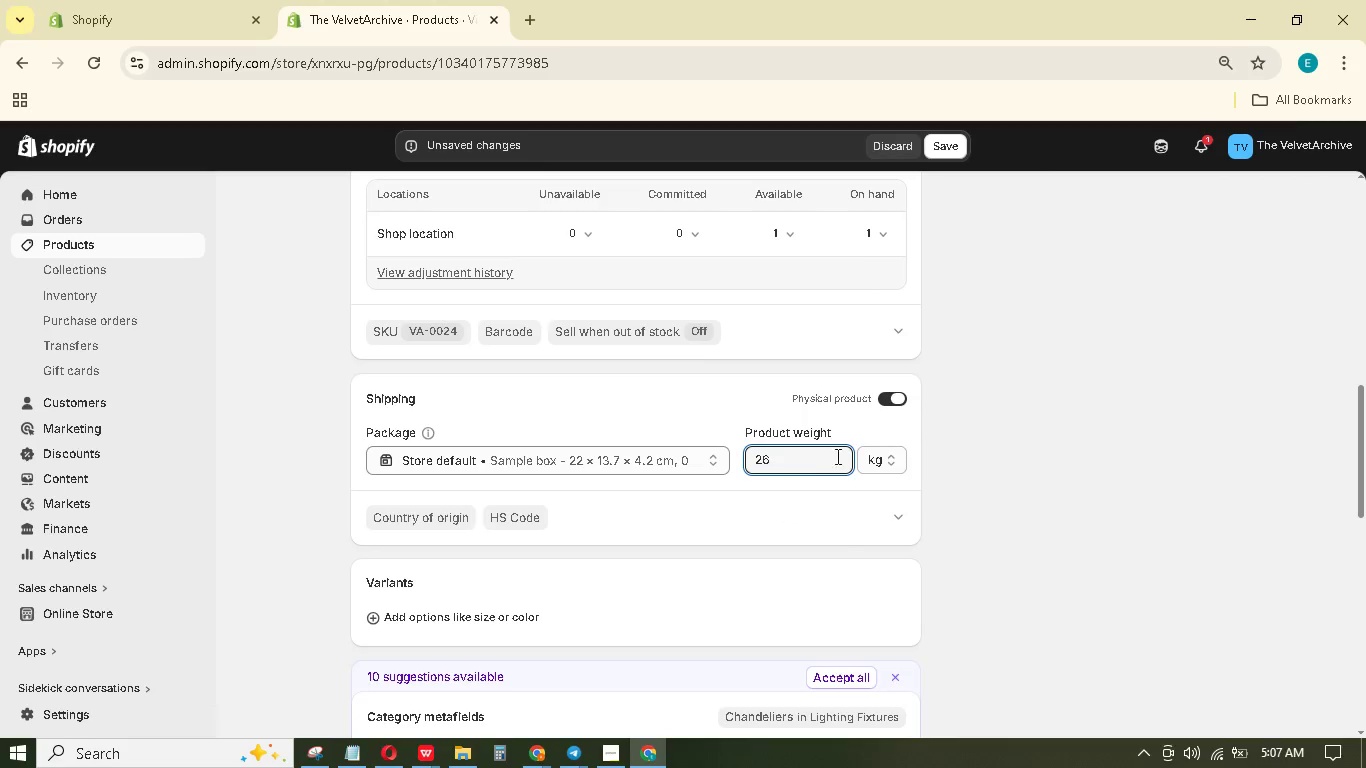 
left_click([876, 461])
 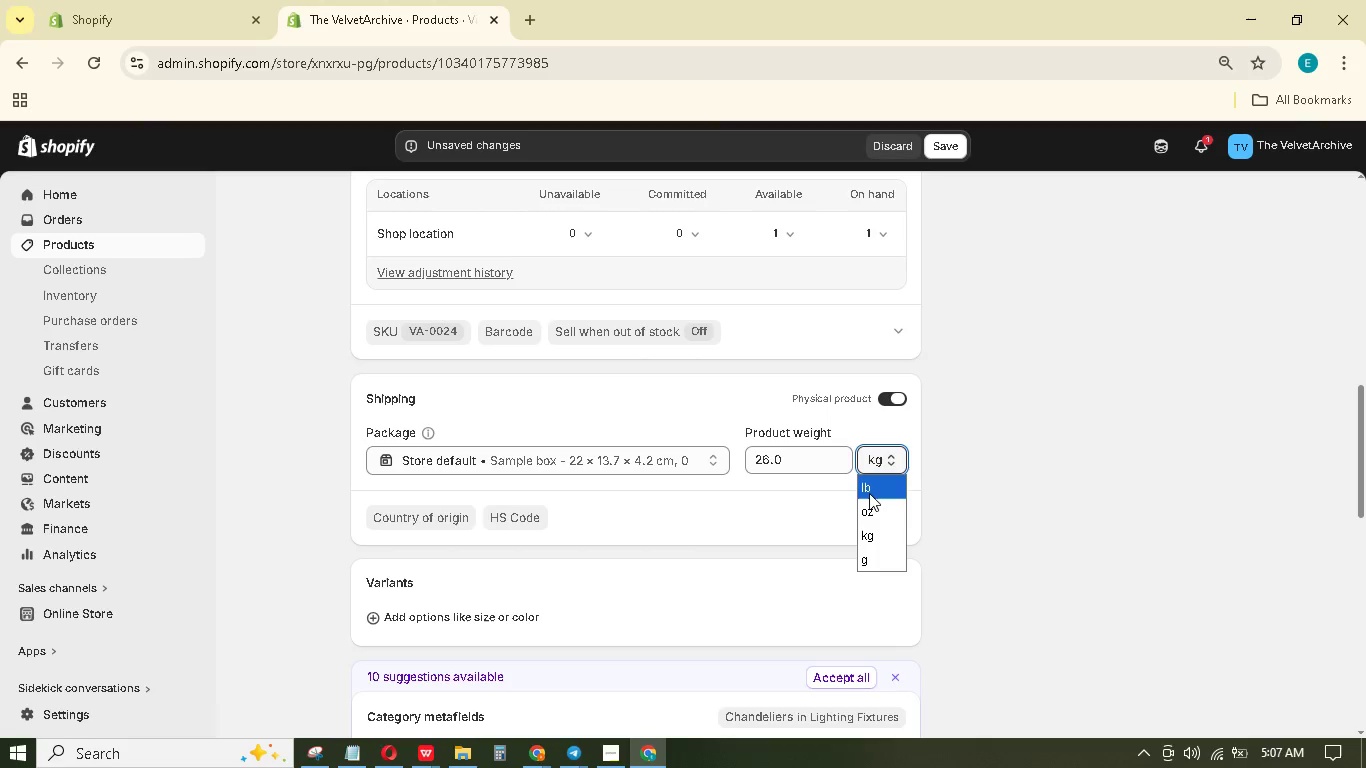 
double_click([867, 494])
 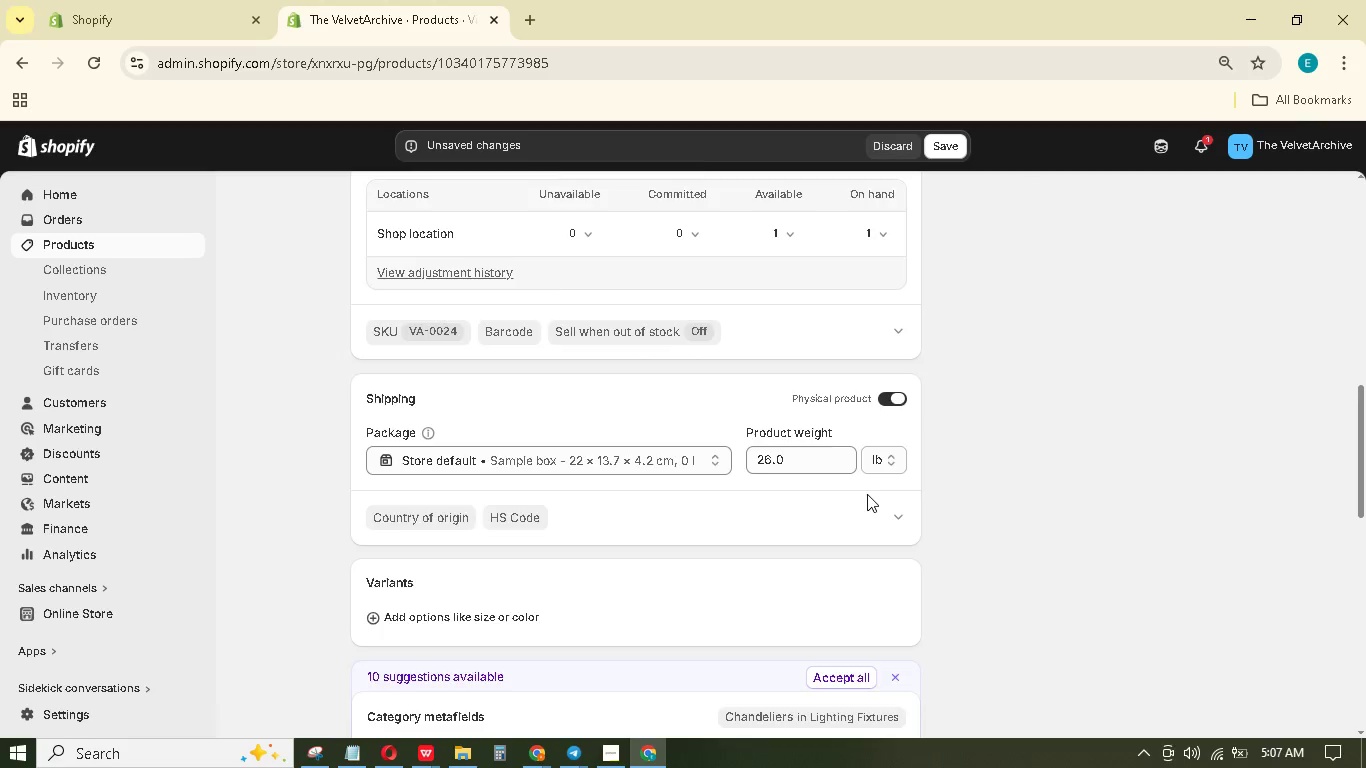 
left_click([645, 536])
 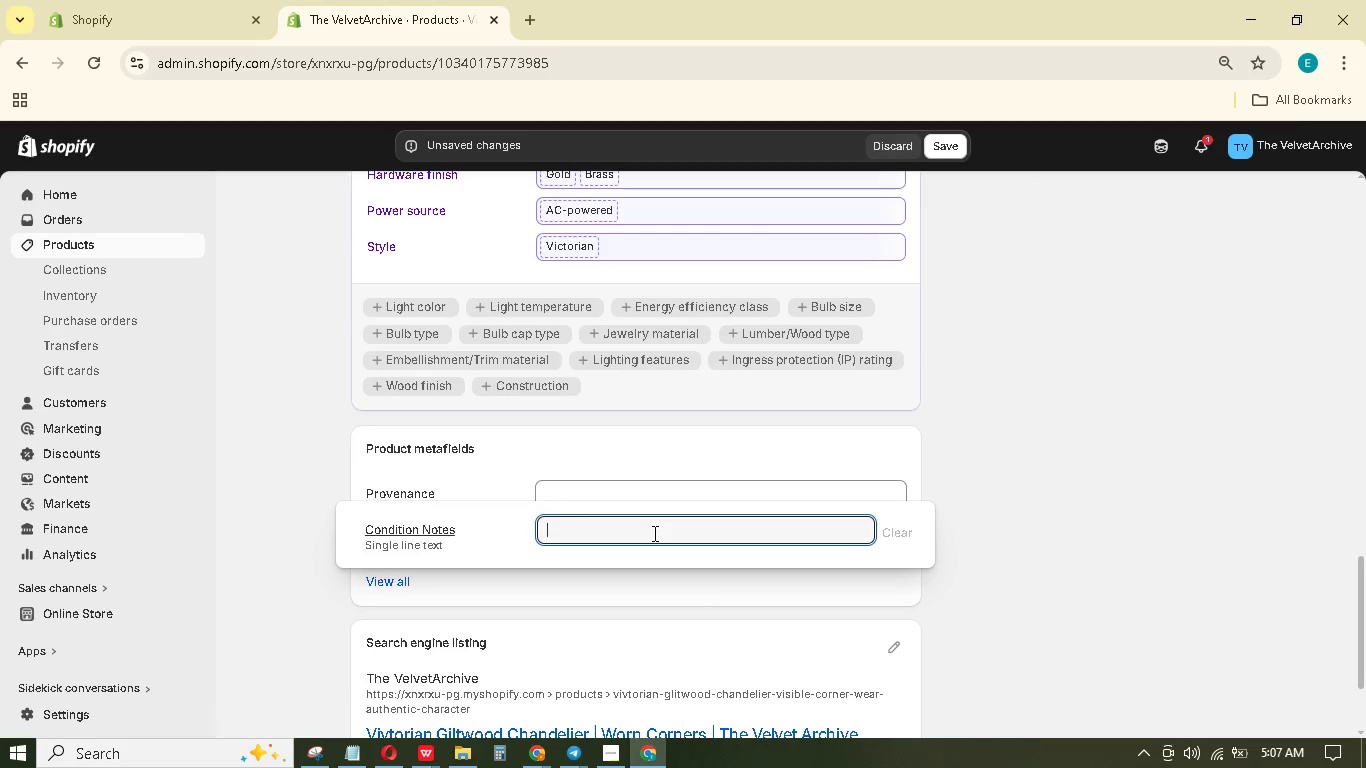 
scroll: coordinate [649, 537], scroll_direction: down, amount: 11.0
 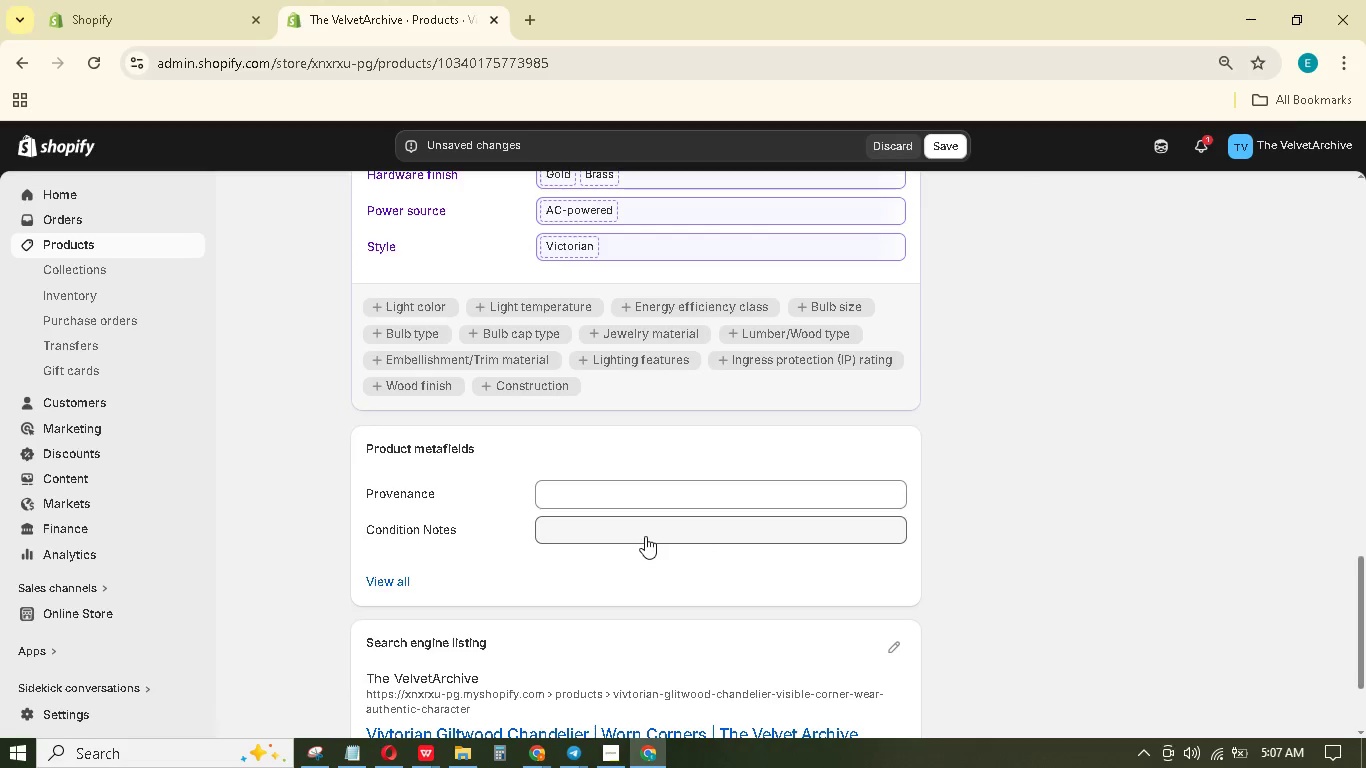 
wait(9.9)
 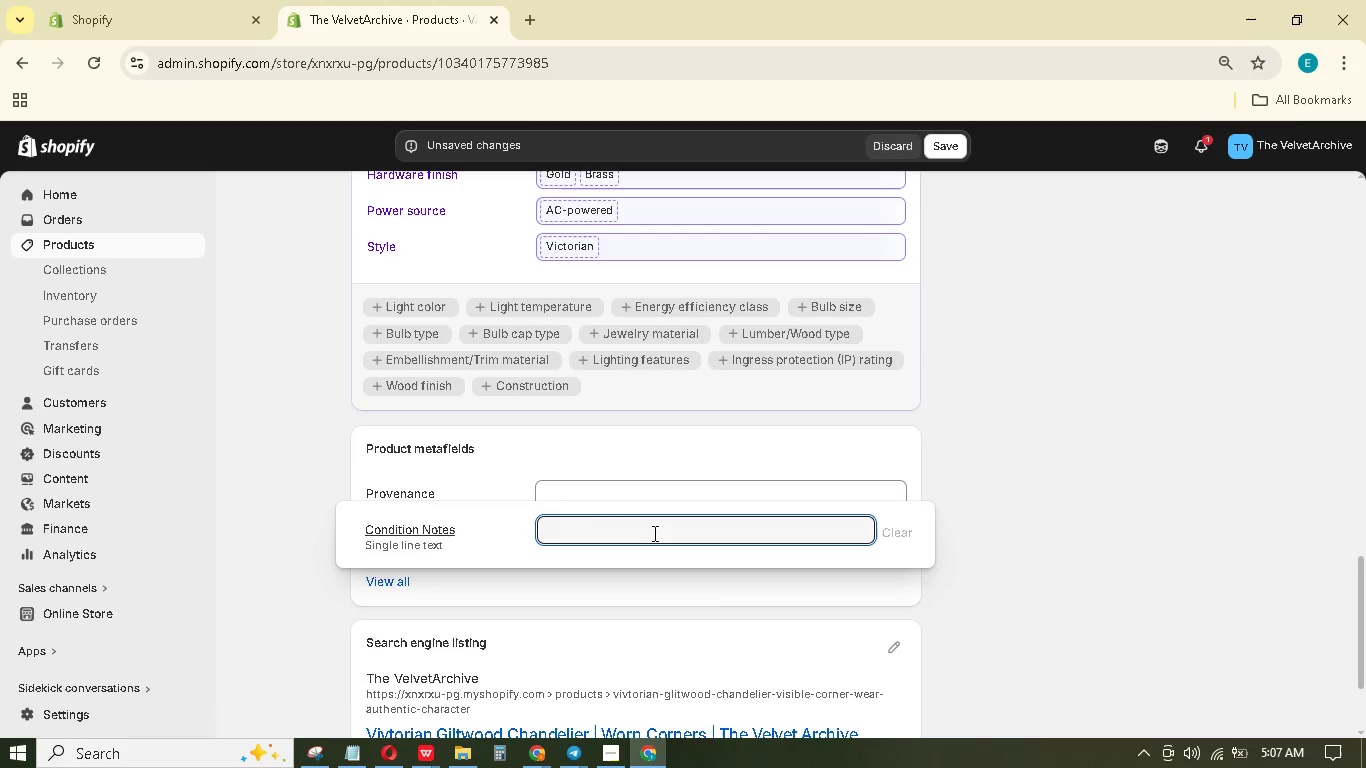 
type(Visible wear on cornrs, adding to the authentic vintage character.)
 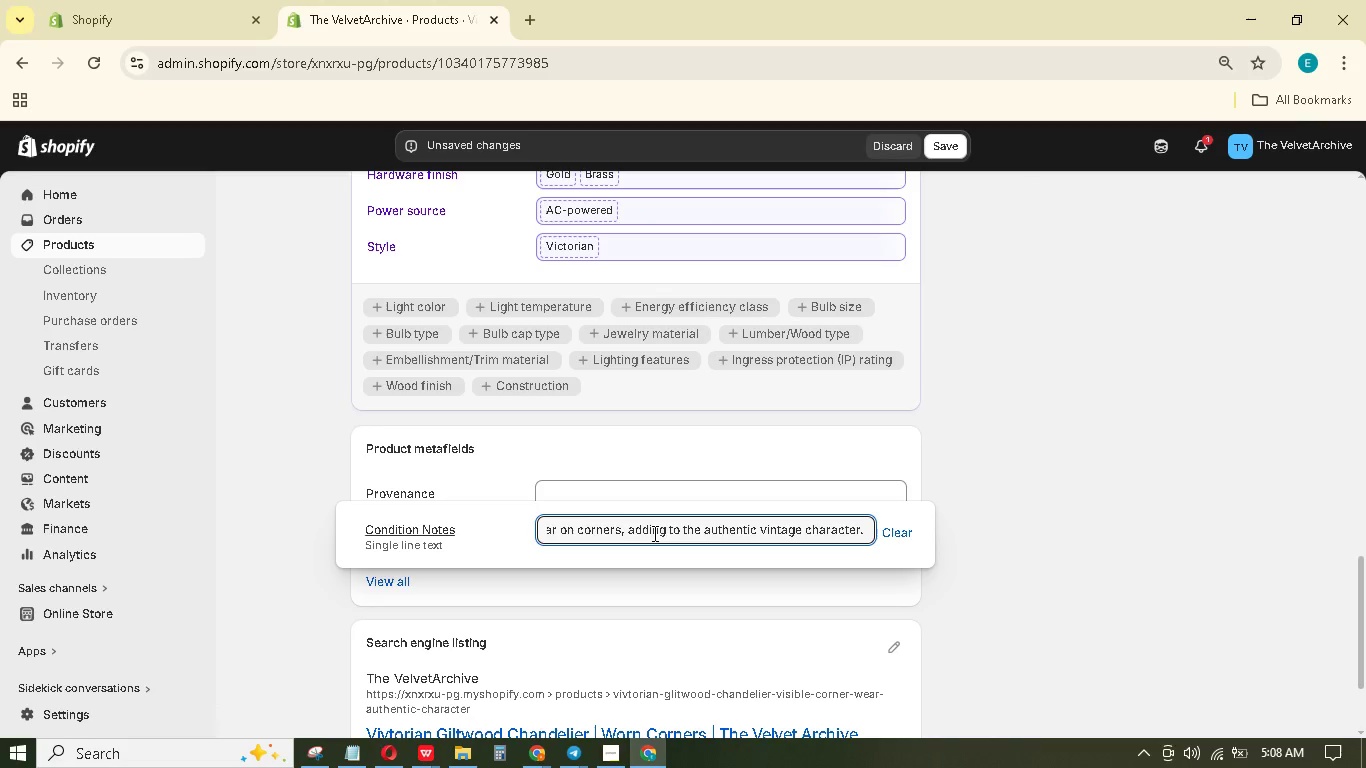 
left_click([1022, 464])
 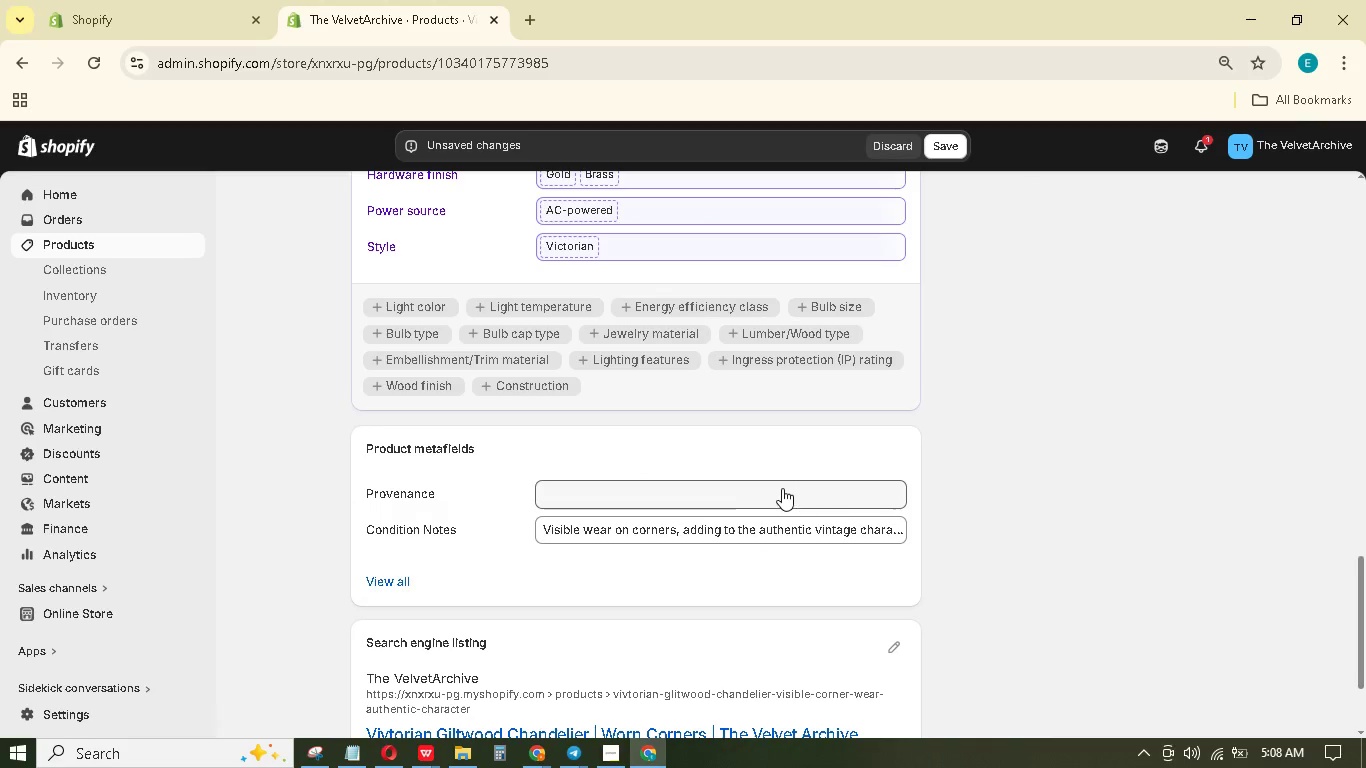 
double_click([782, 488])
 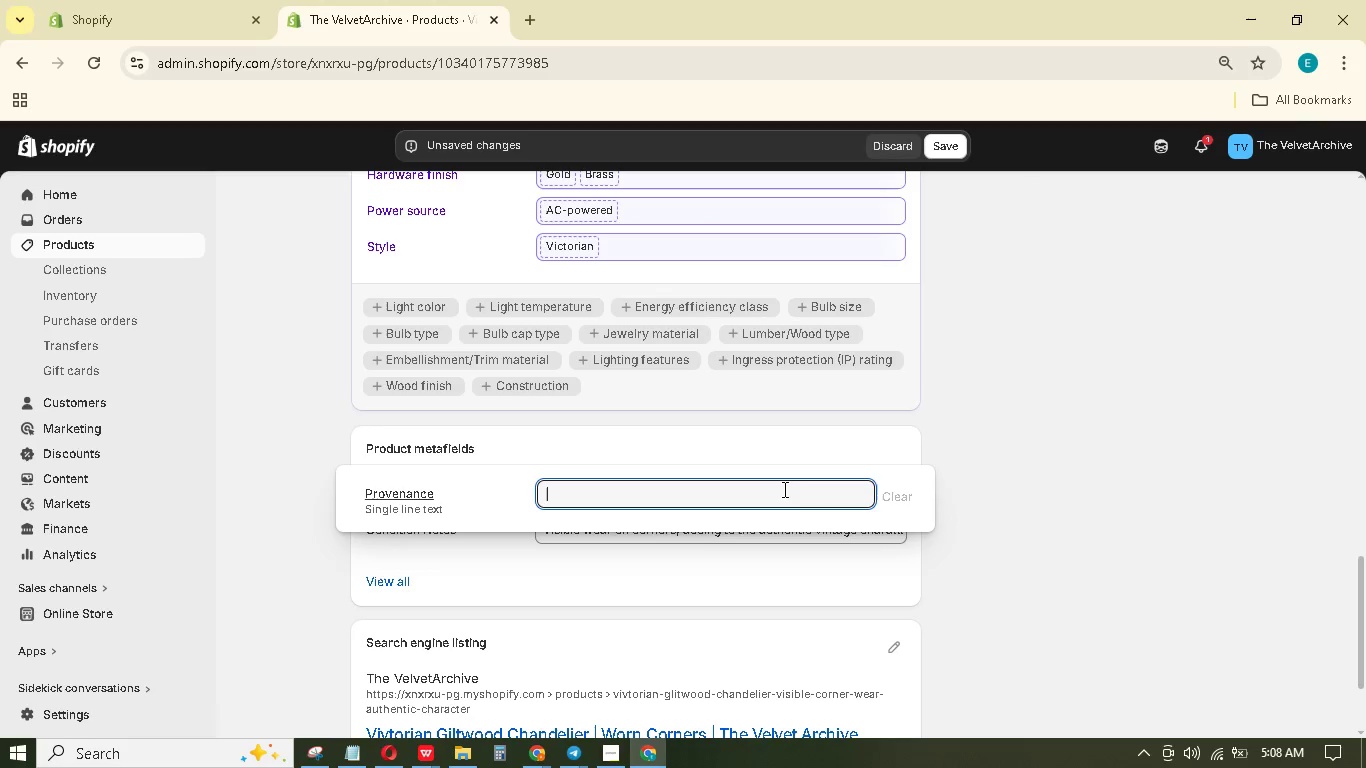 
type(Previously held in a boutique gallery in Chelsea, London.)
 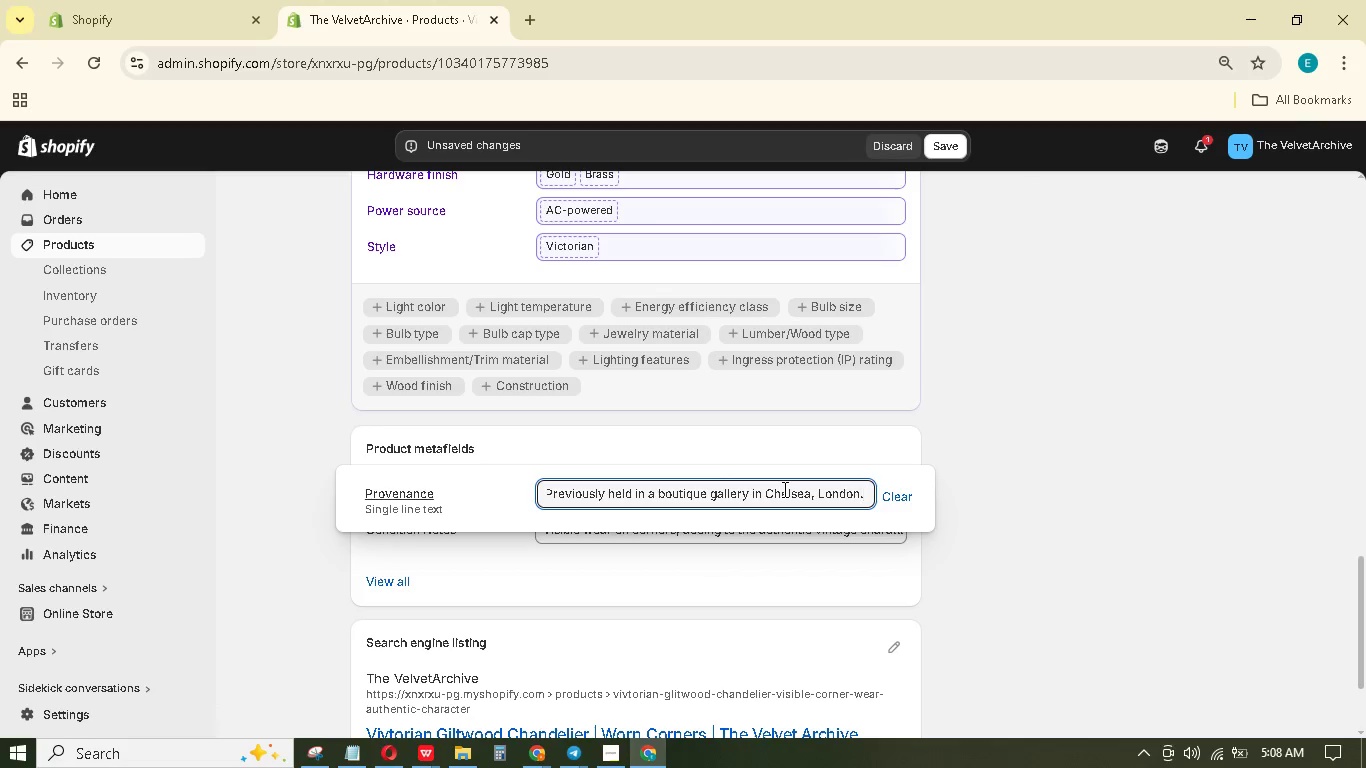 
left_click([1074, 449])
 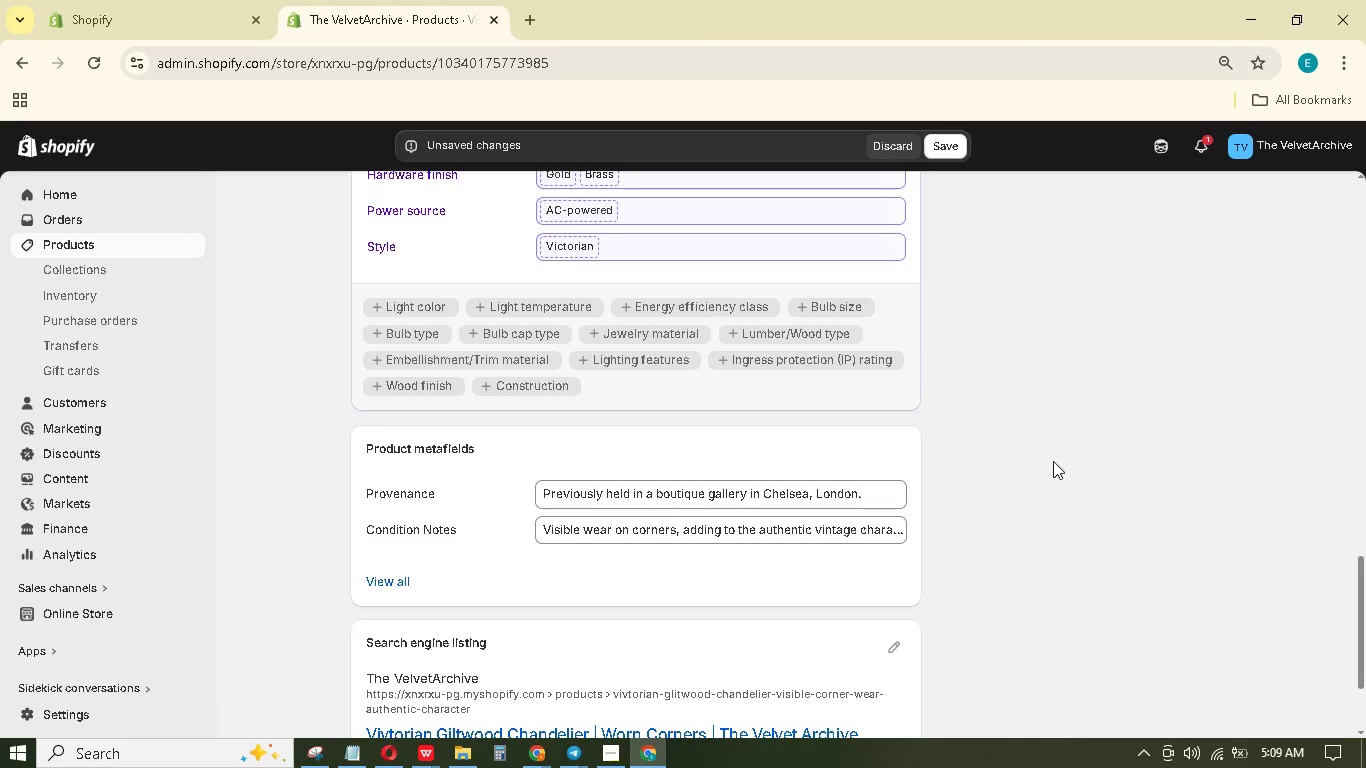 
wait(63.97)
 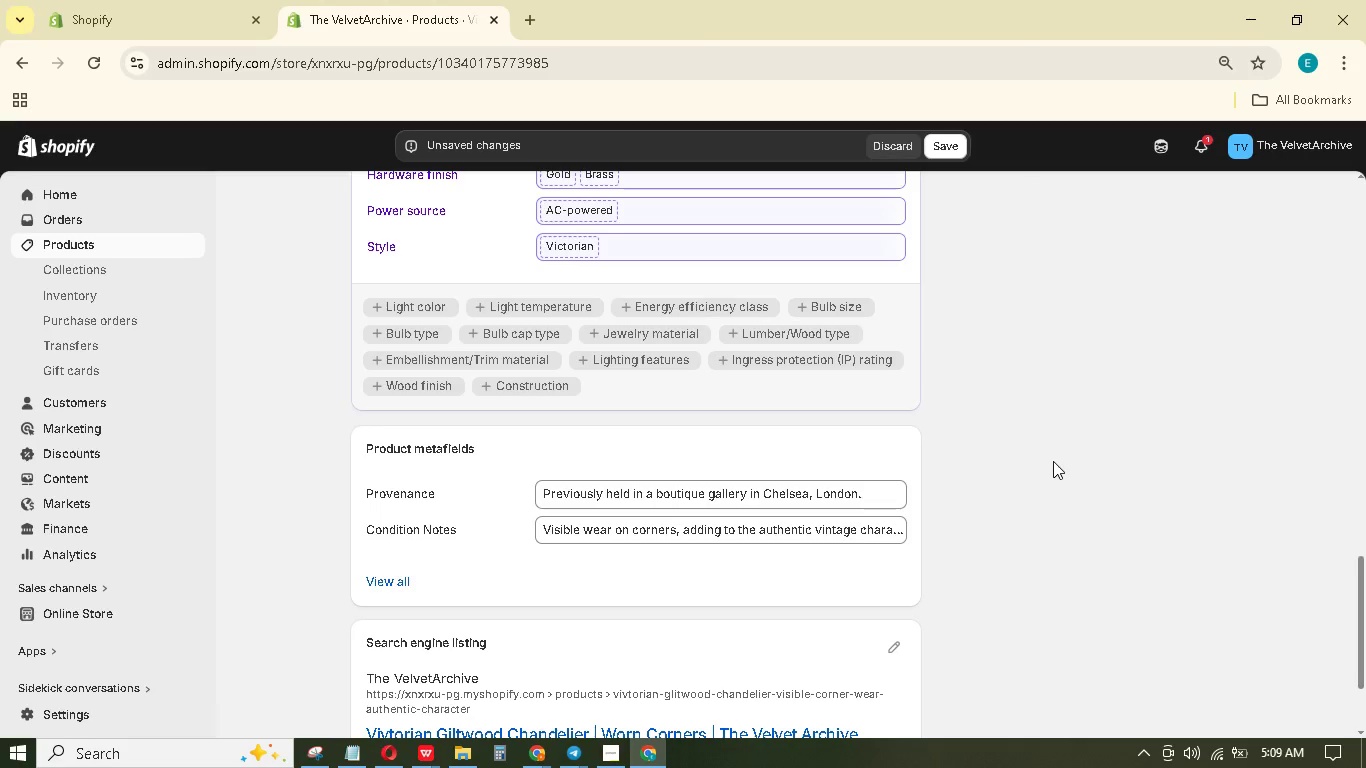 
left_click([994, 445])
 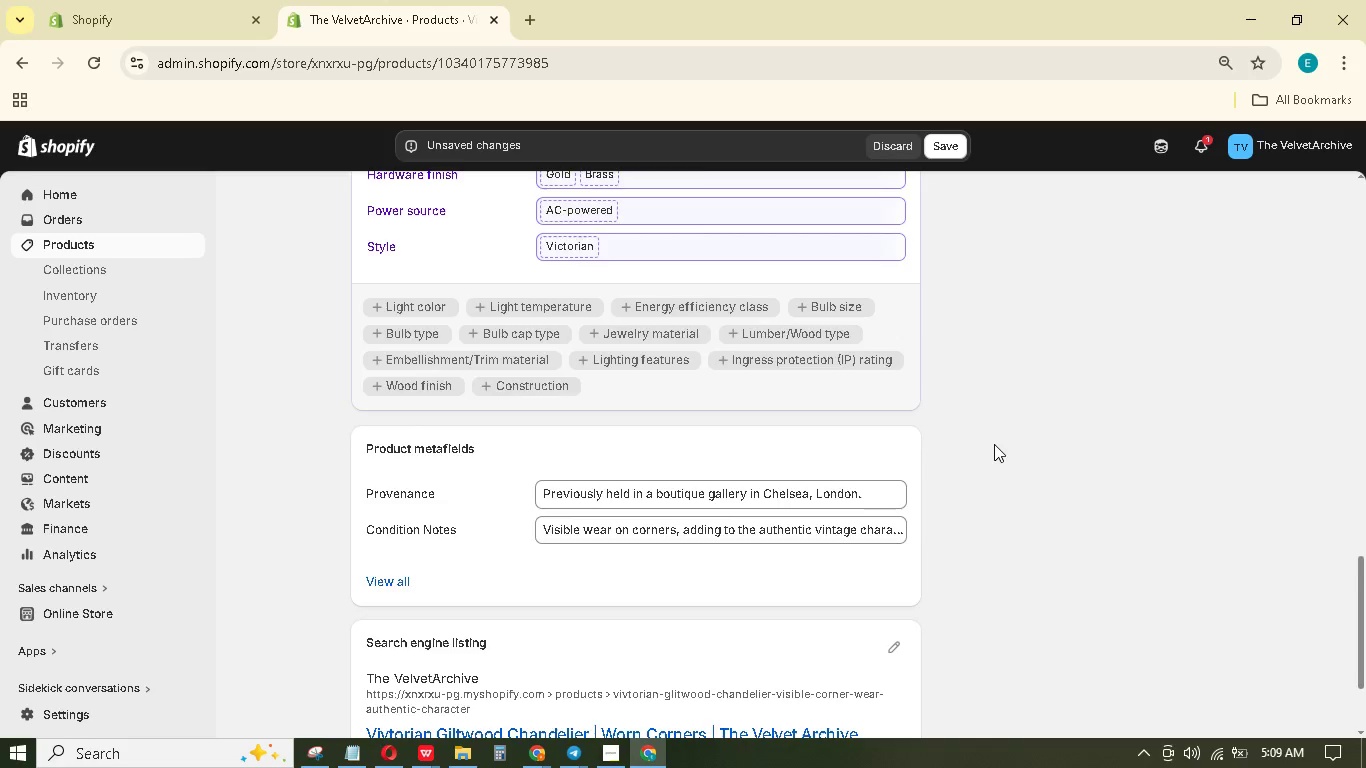 
scroll: coordinate [993, 446], scroll_direction: down, amount: 4.0
 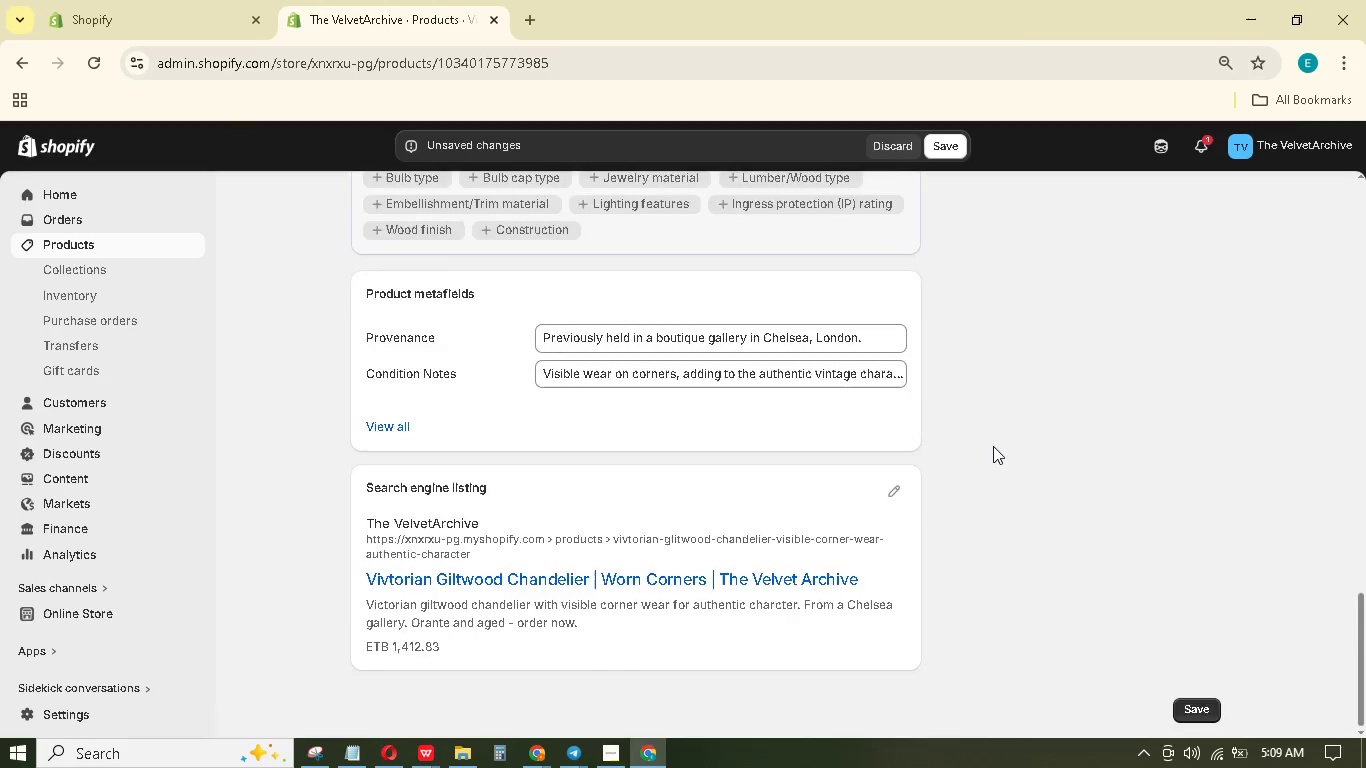 
scroll: coordinate [997, 442], scroll_direction: up, amount: 22.0
 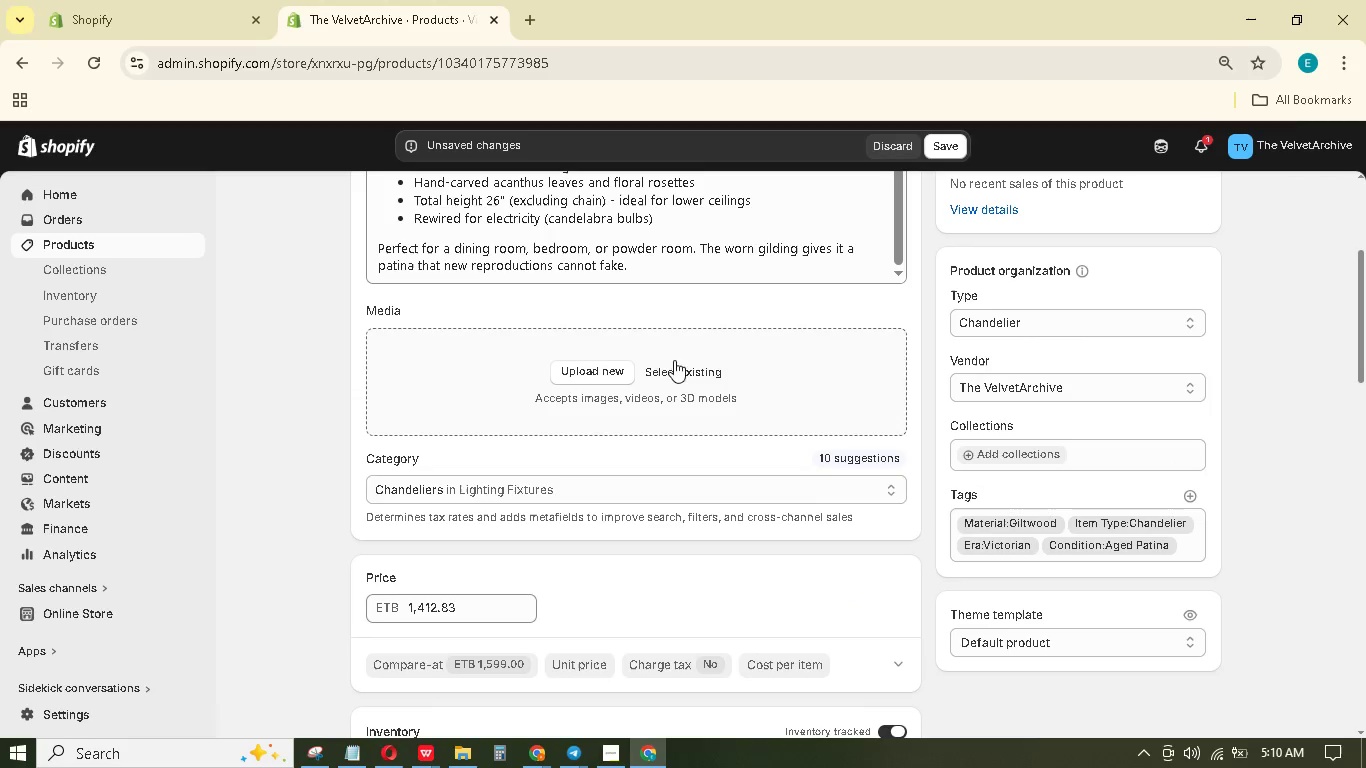 
left_click([674, 362])
 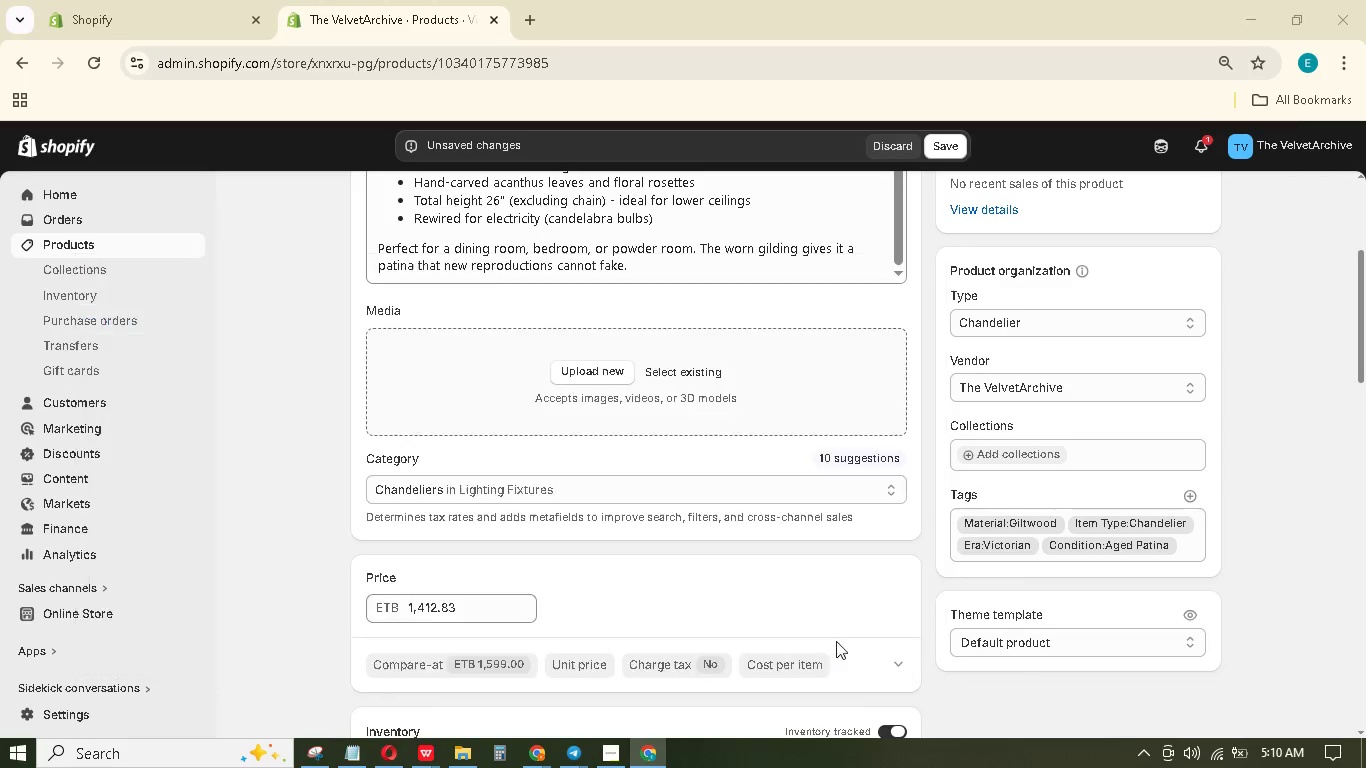 
left_click([673, 371])
 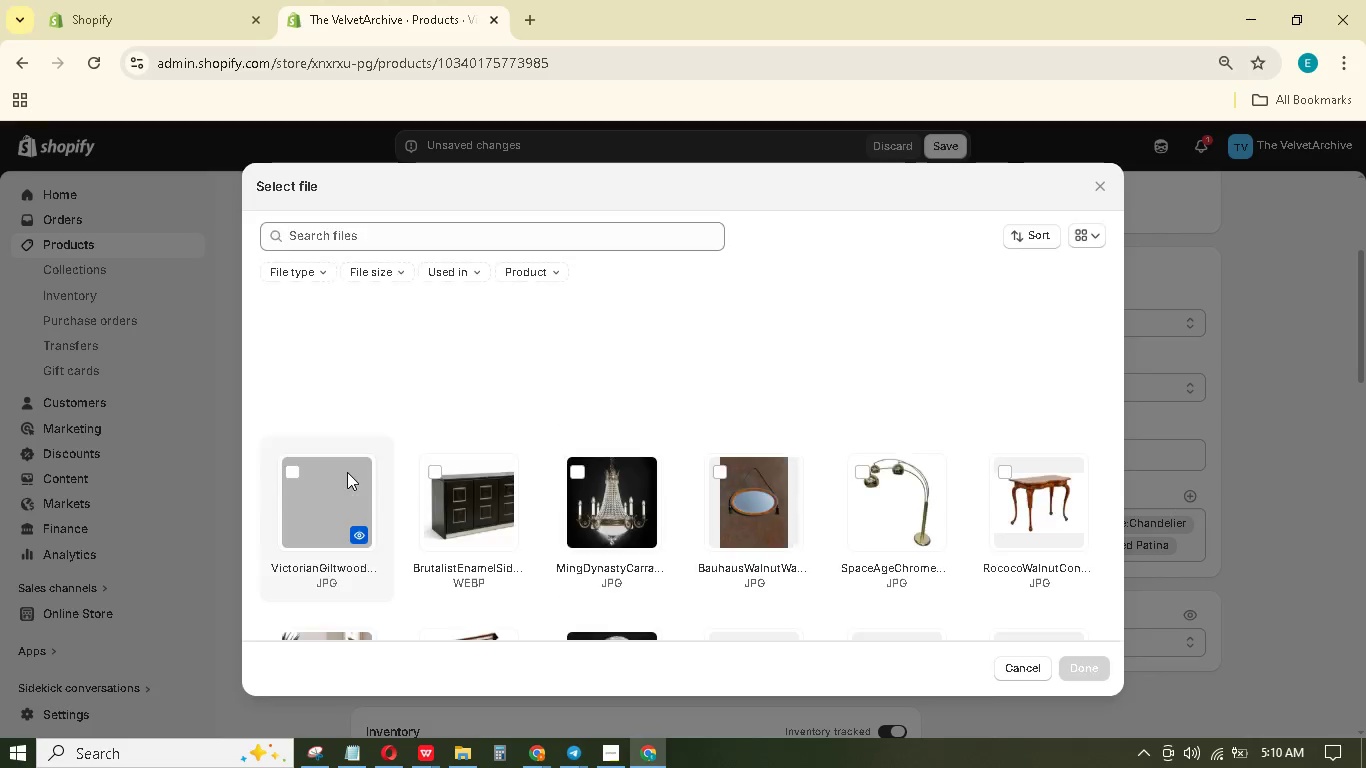 
left_click([347, 472])
 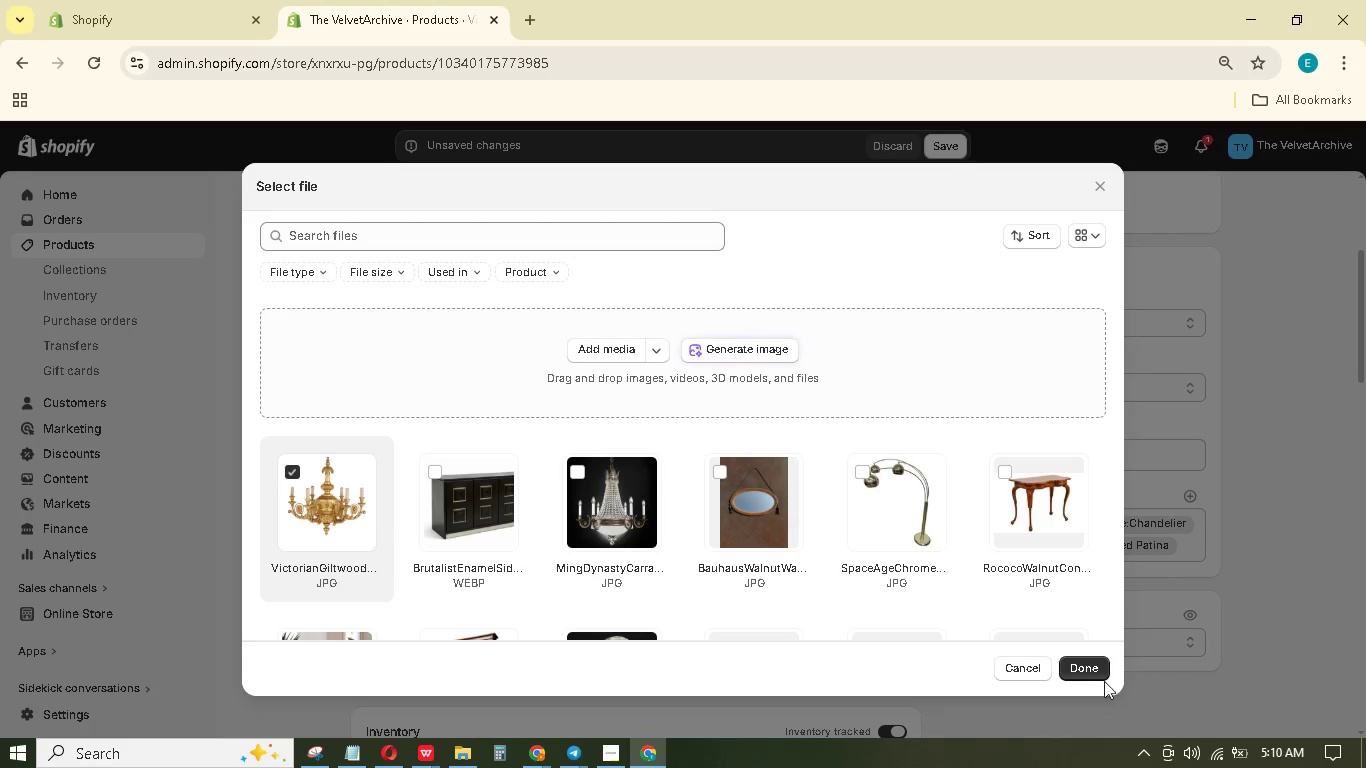 
double_click([1098, 676])
 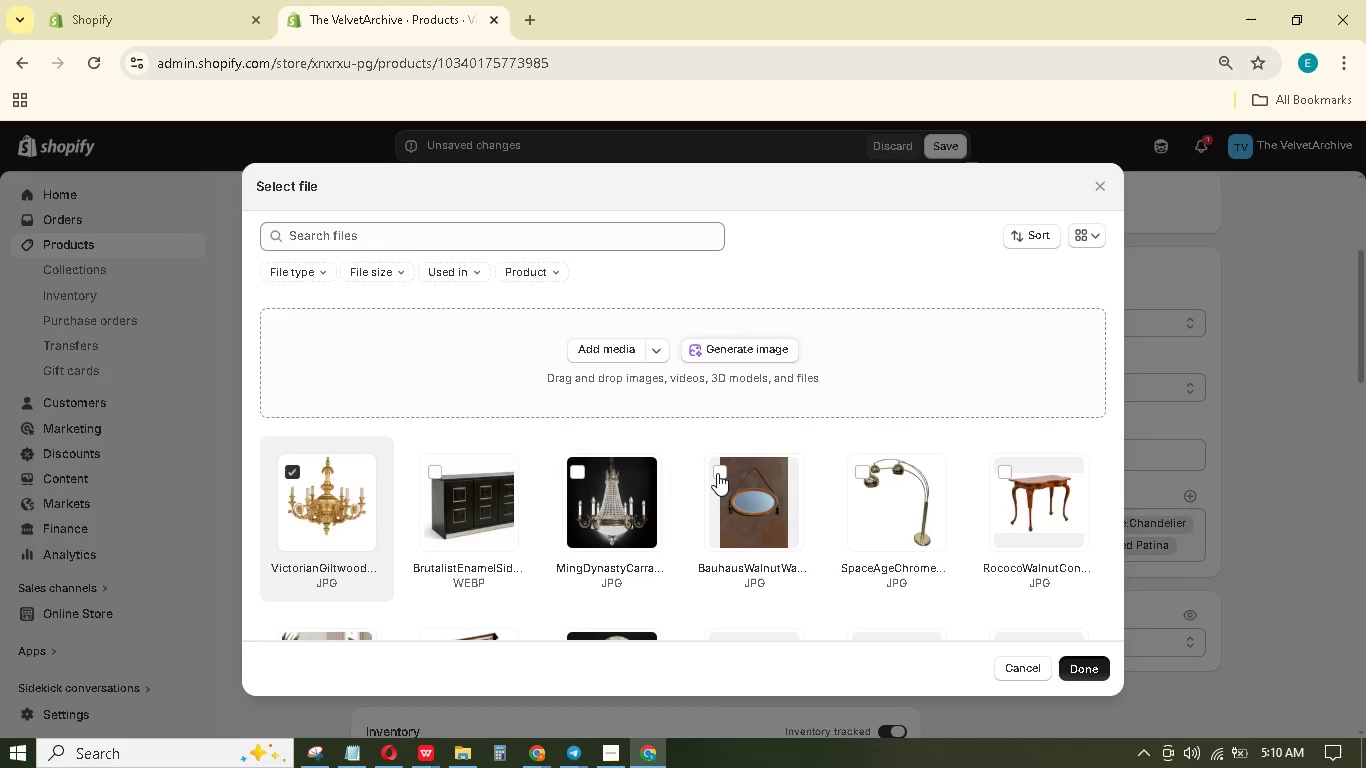 
left_click([1098, 676])
 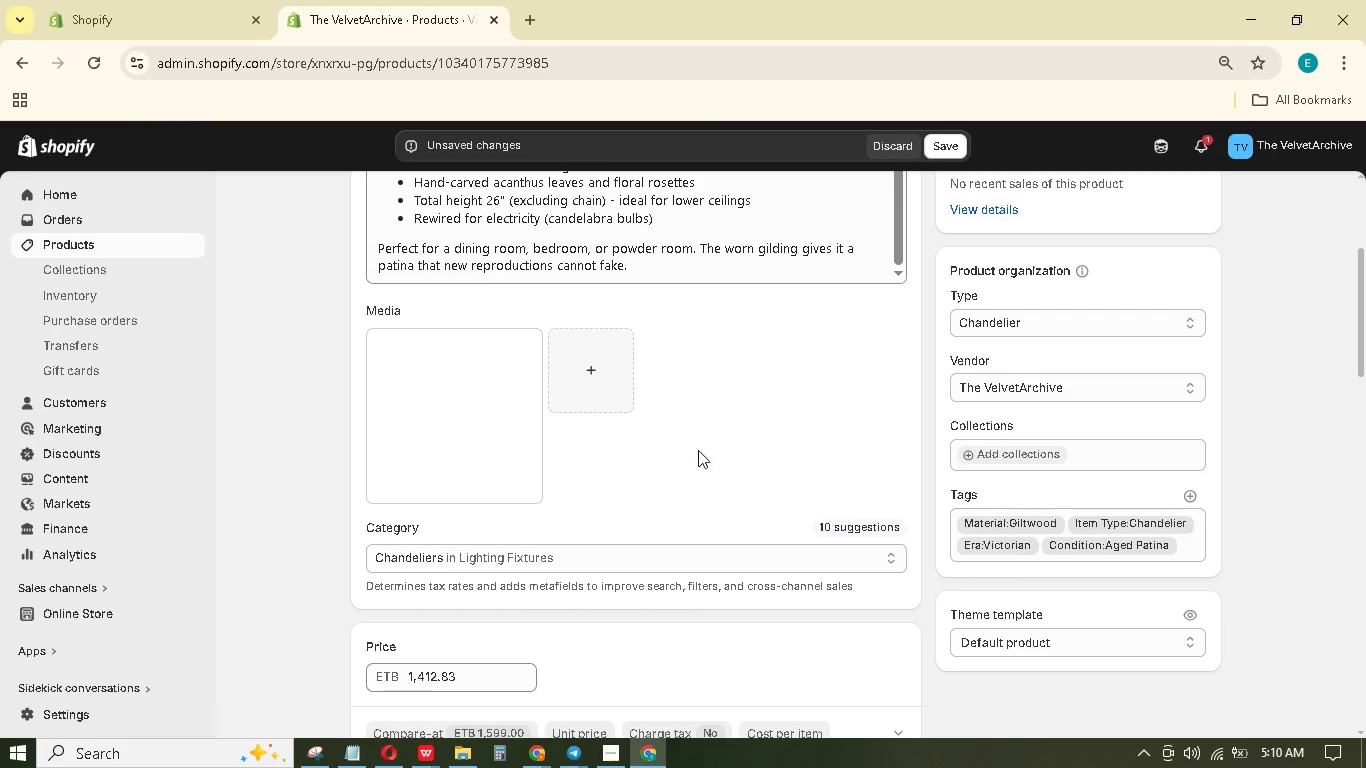 
scroll: coordinate [733, 413], scroll_direction: up, amount: 18.0
 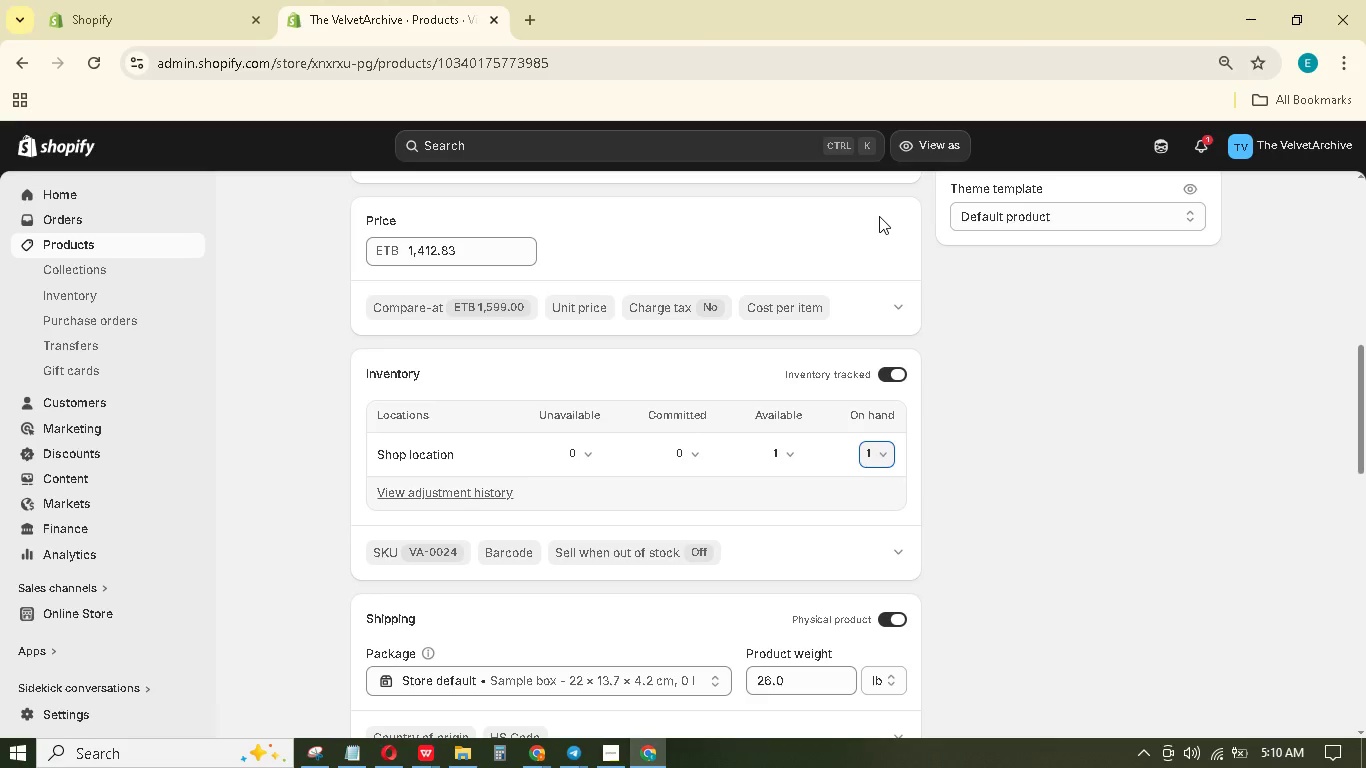 
wait(22.94)
 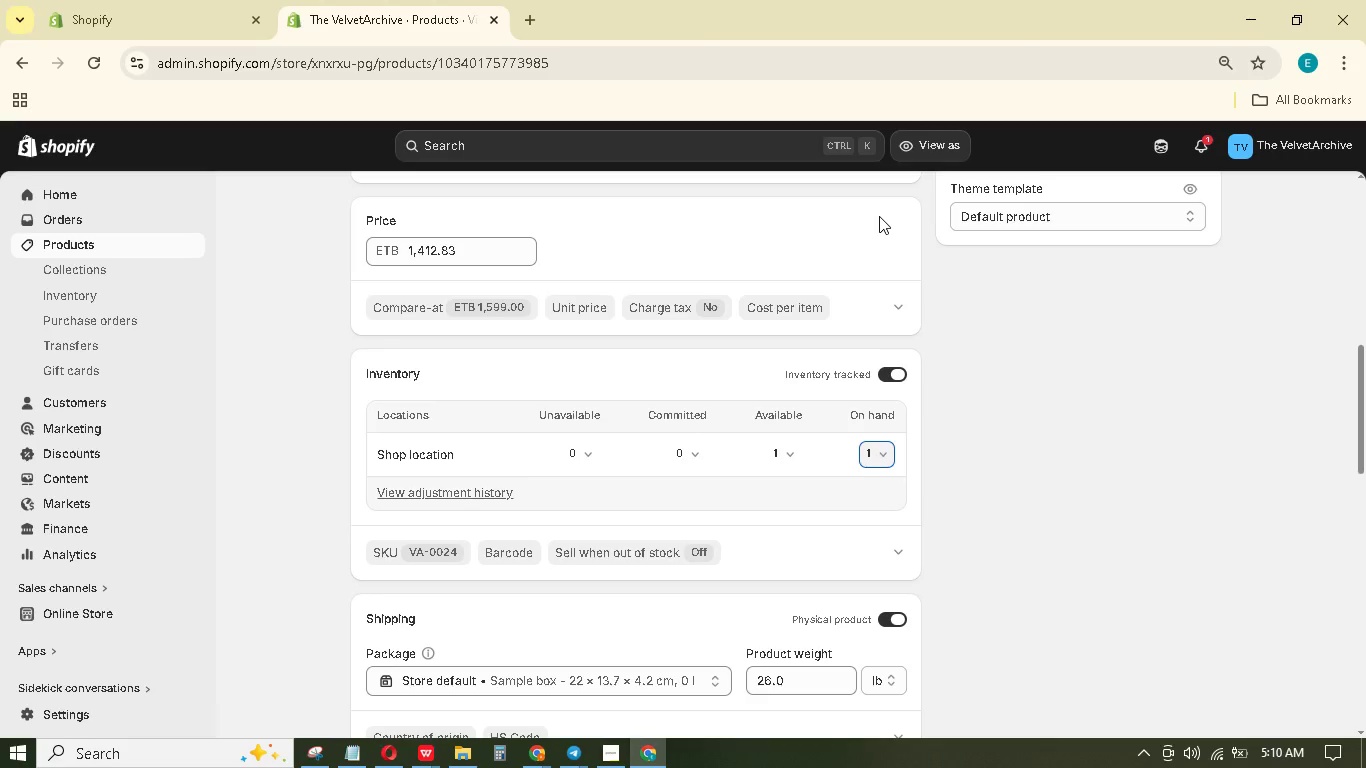 
scroll: coordinate [879, 215], scroll_direction: up, amount: 4.0
 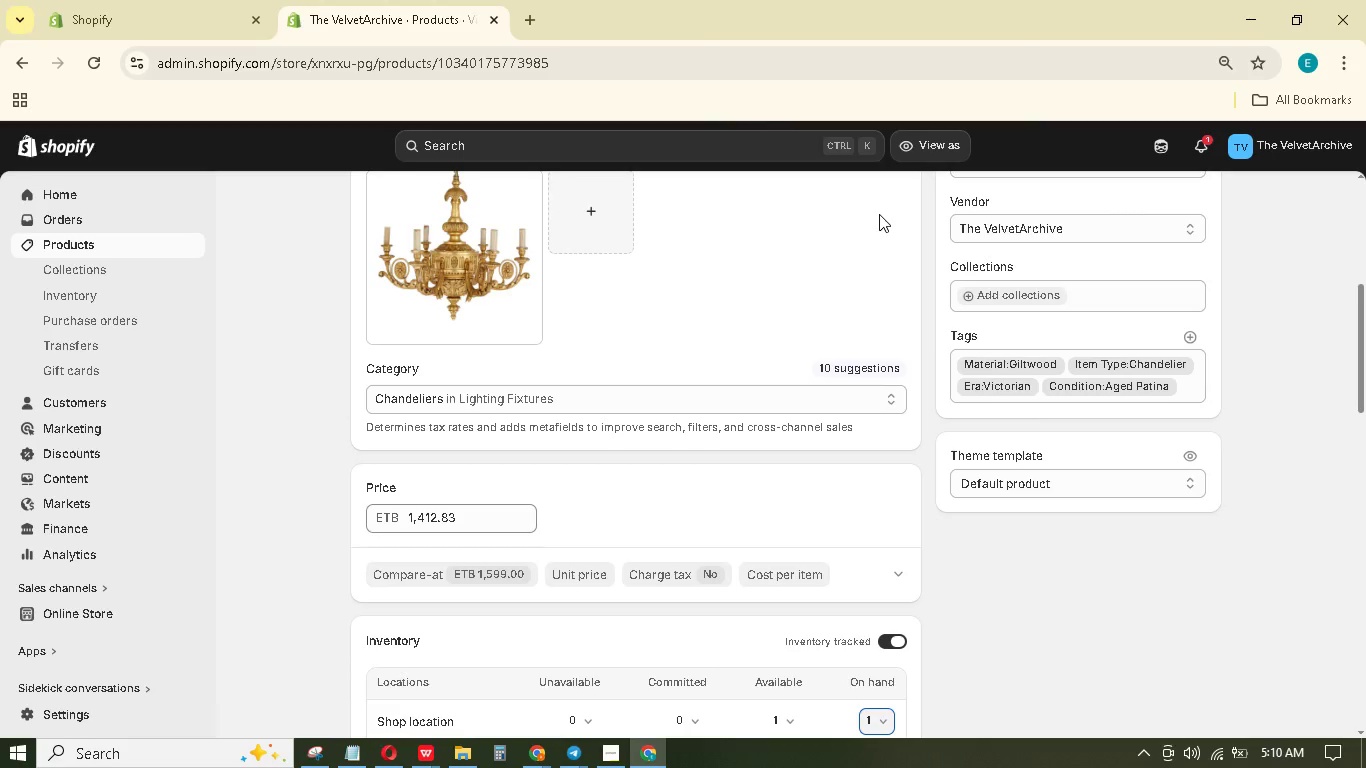 
wait(6.0)
 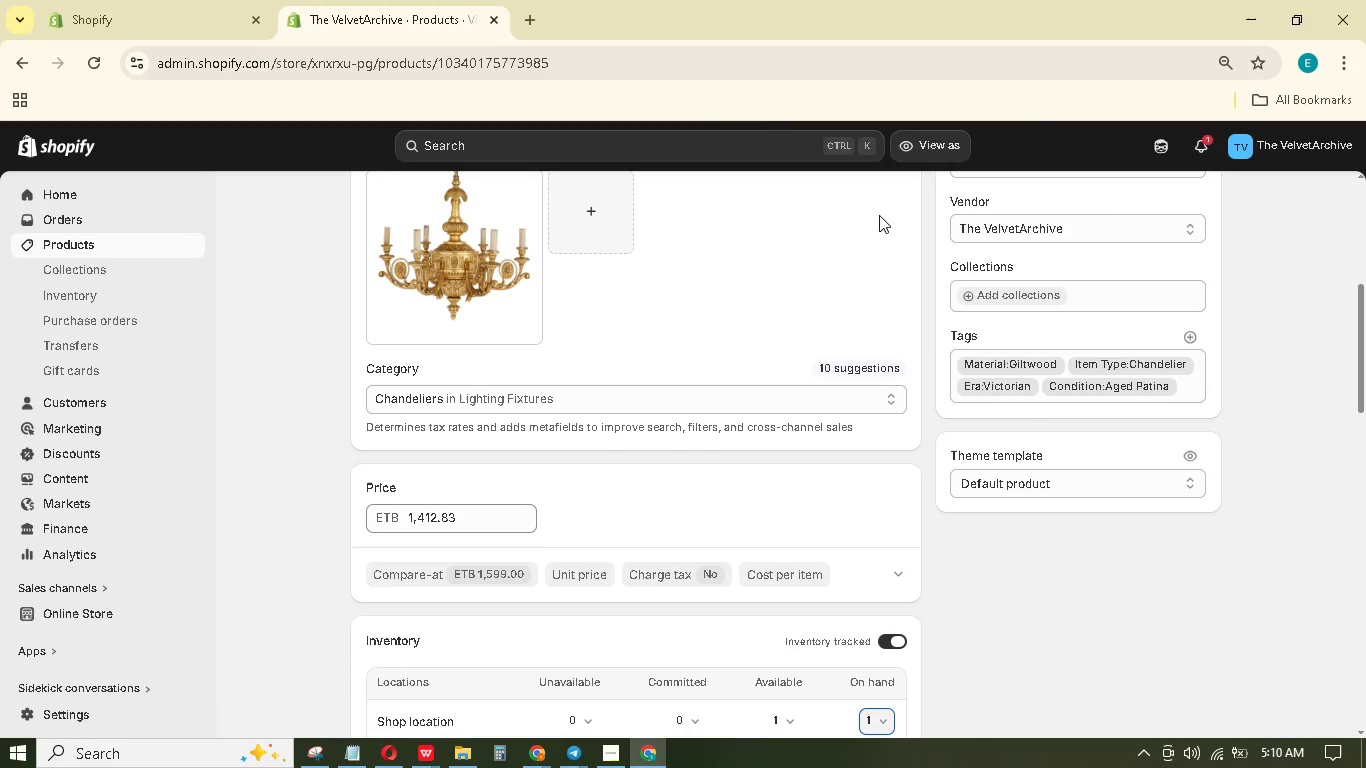 
scroll: coordinate [879, 214], scroll_direction: up, amount: 12.0
 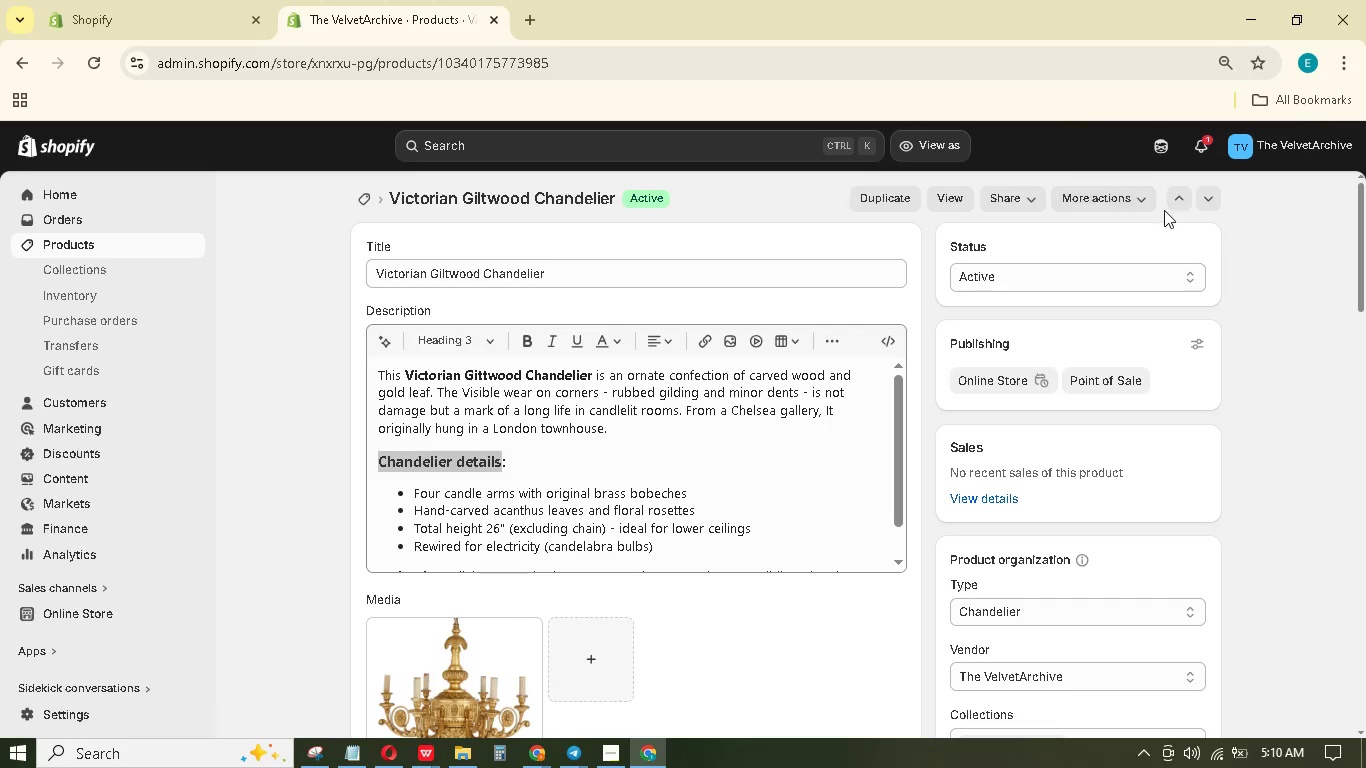 
left_click([1183, 200])
 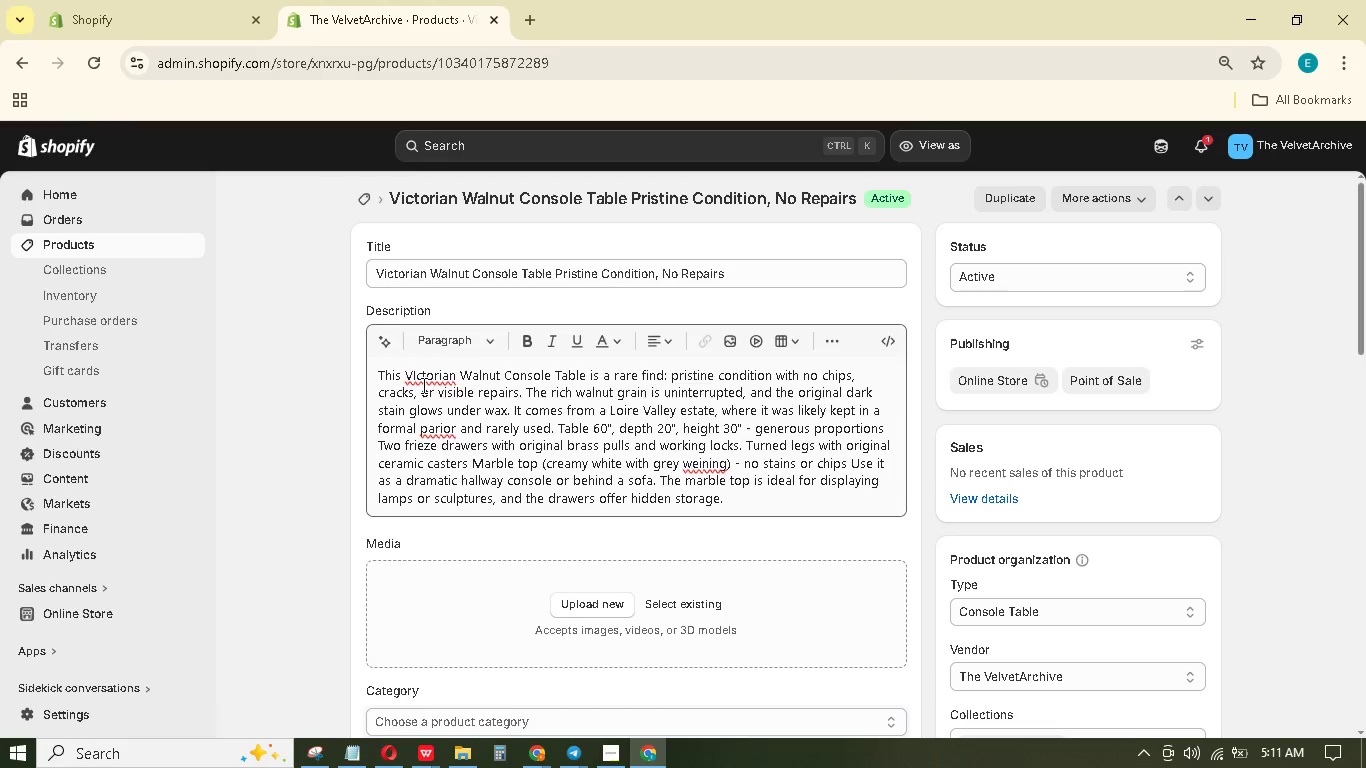 
wait(17.7)
 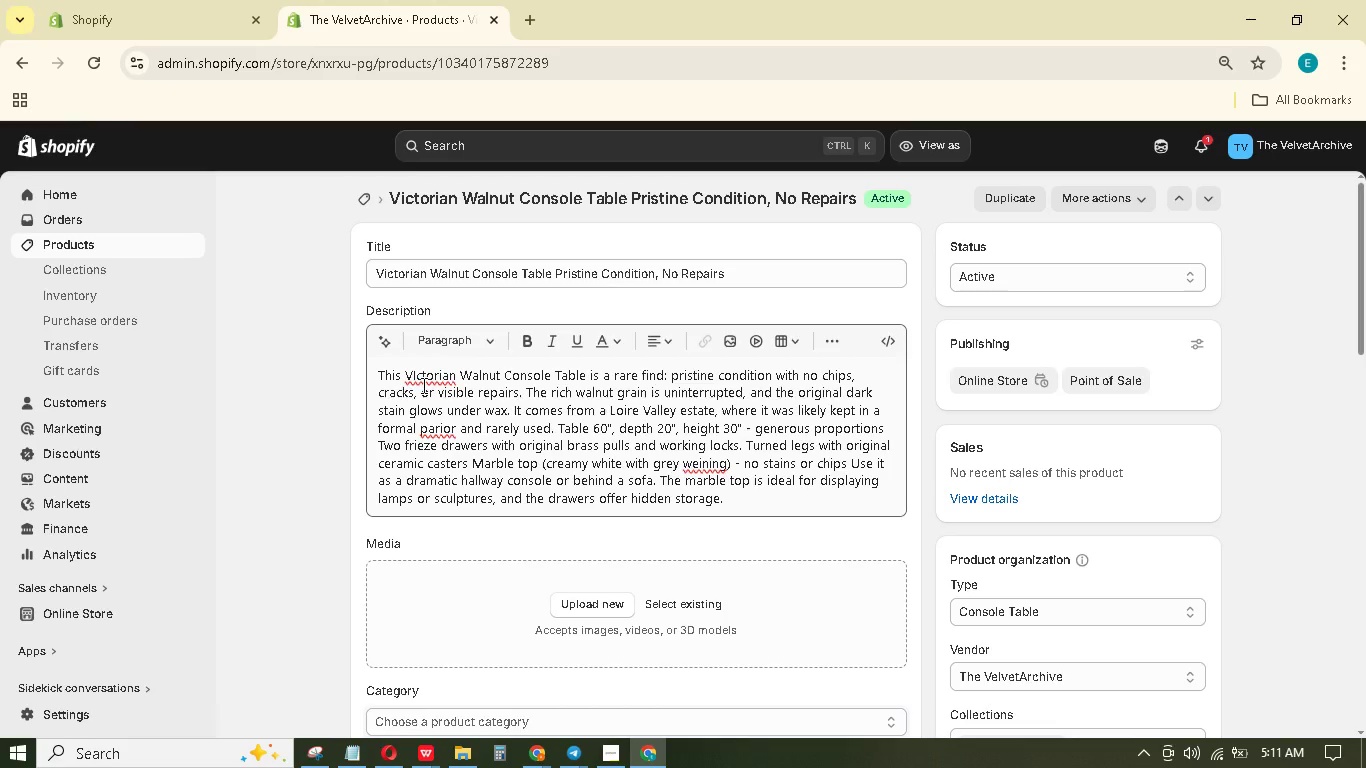 
left_click([416, 378])
 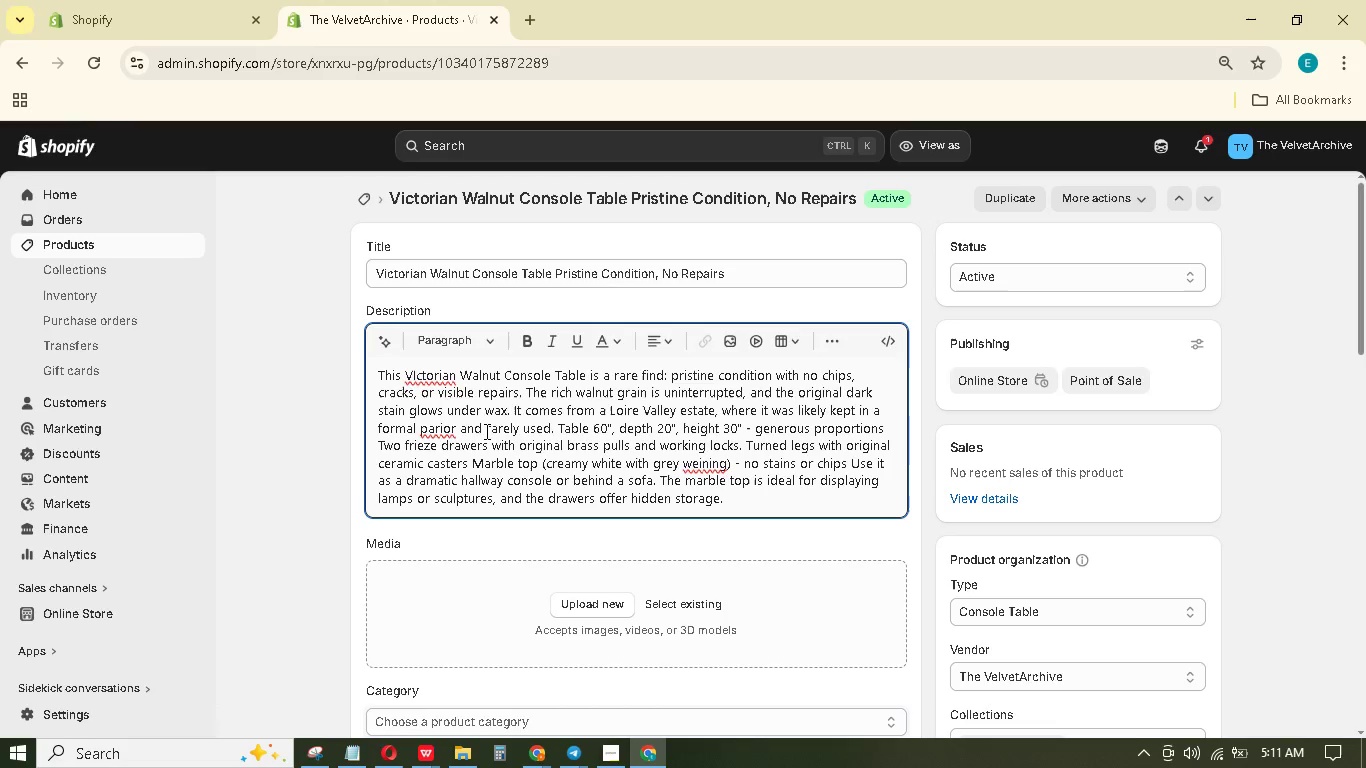 
key(Backspace)
 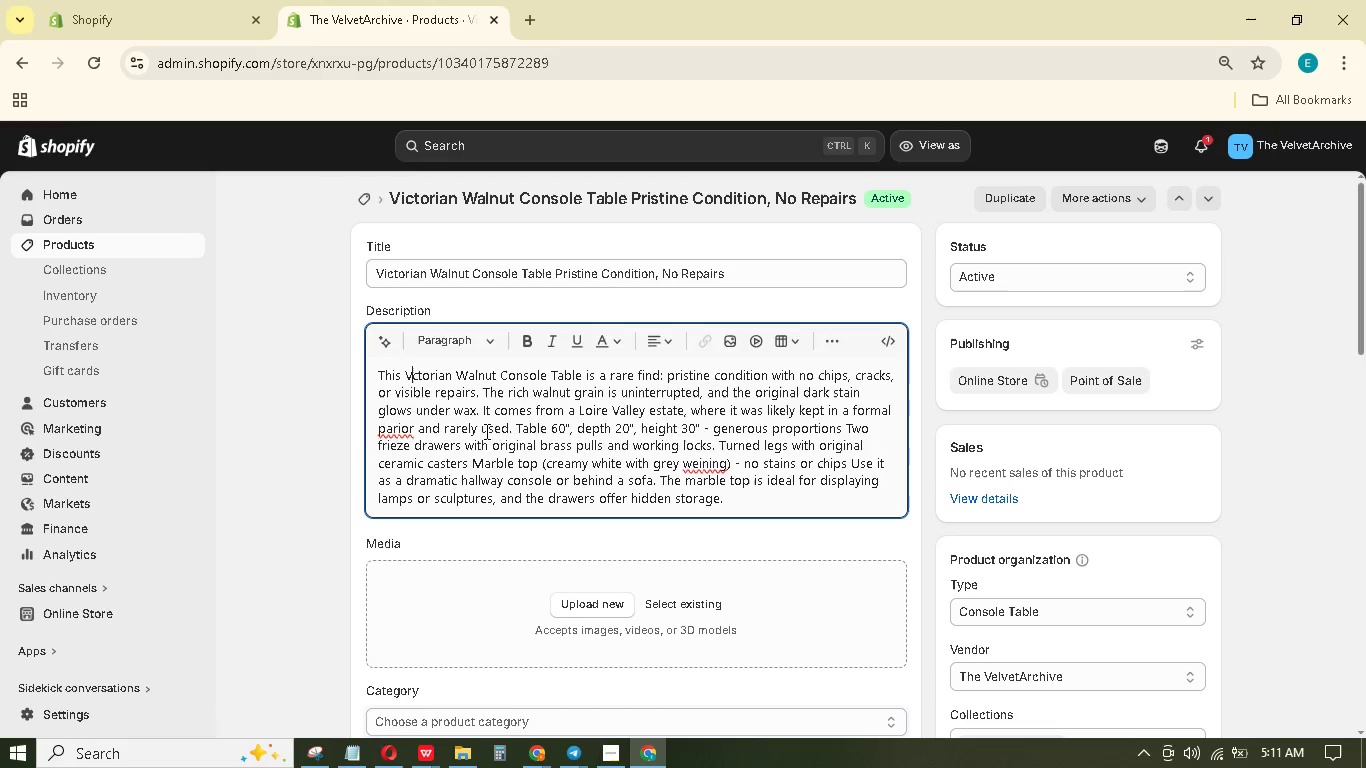 
key(I)
 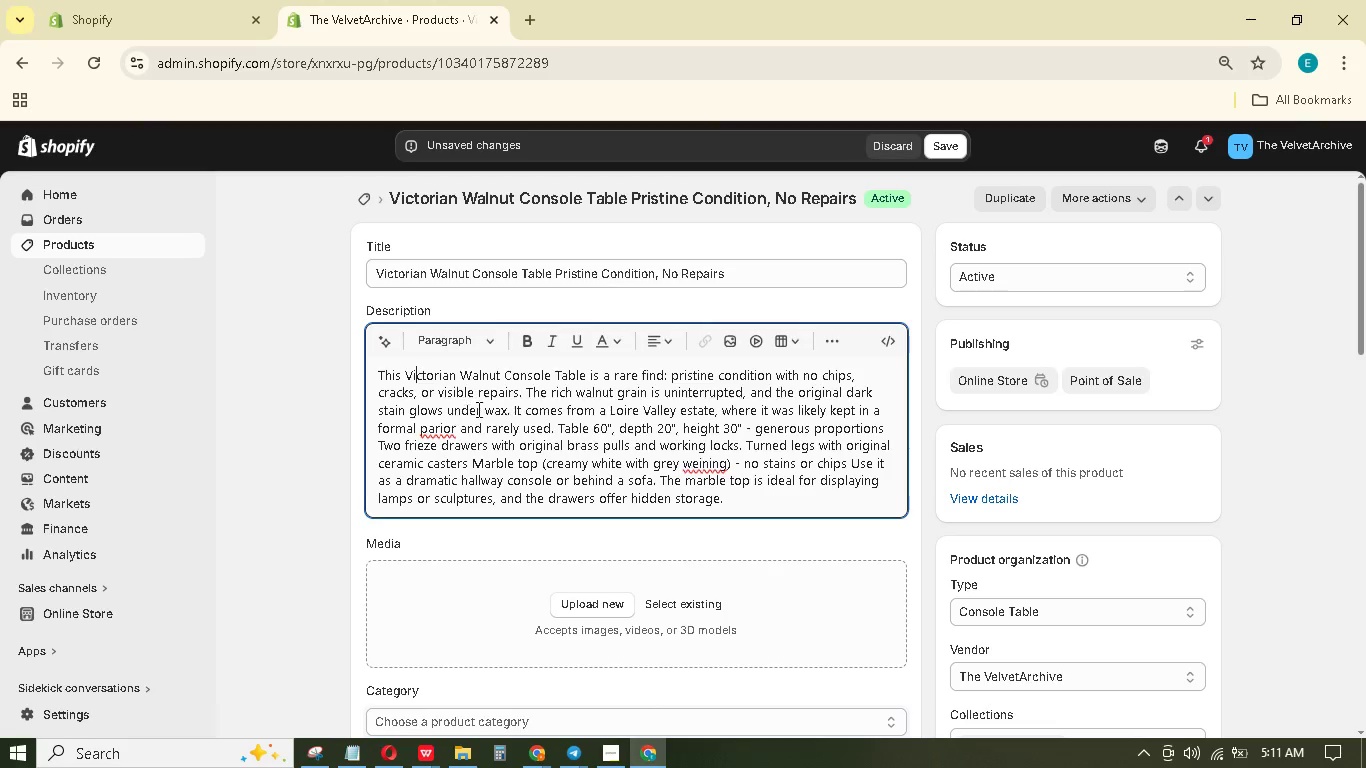 
double_click([503, 408])
 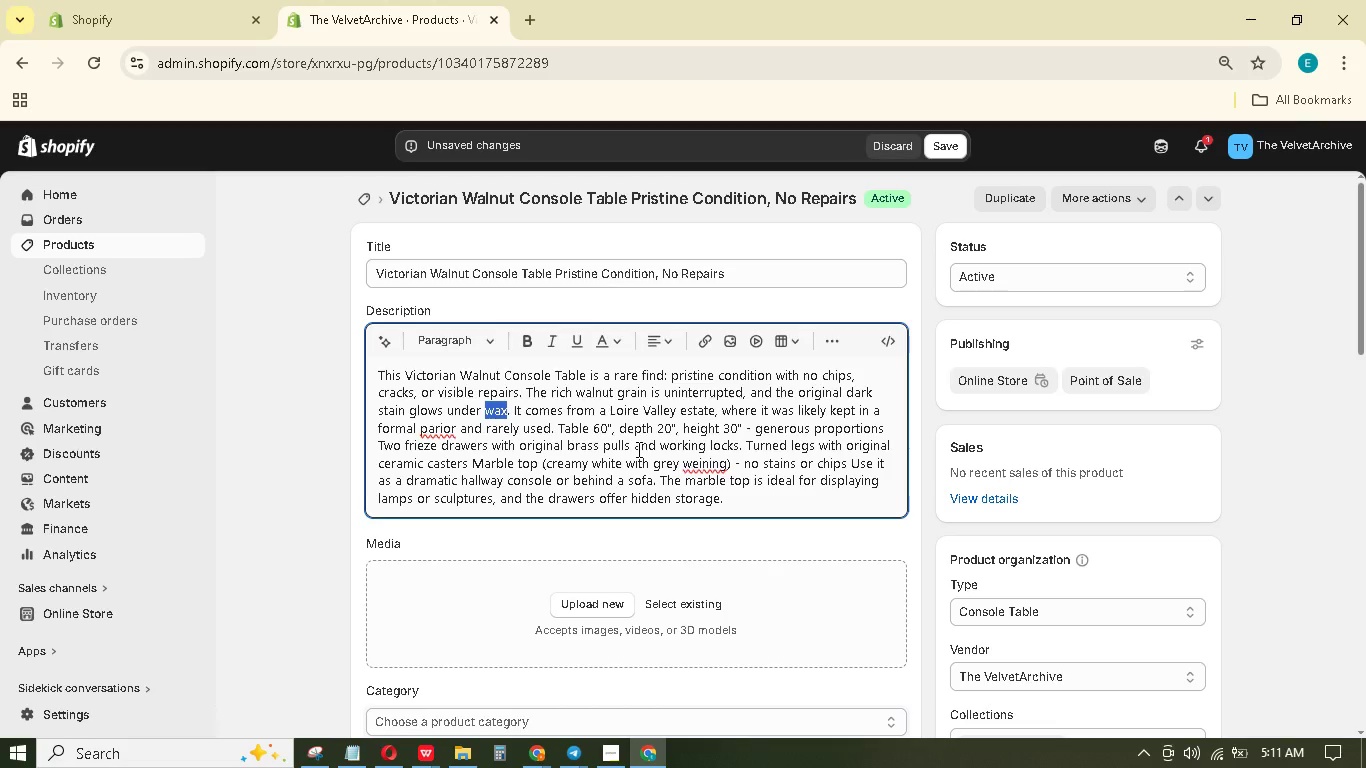 
wait(16.81)
 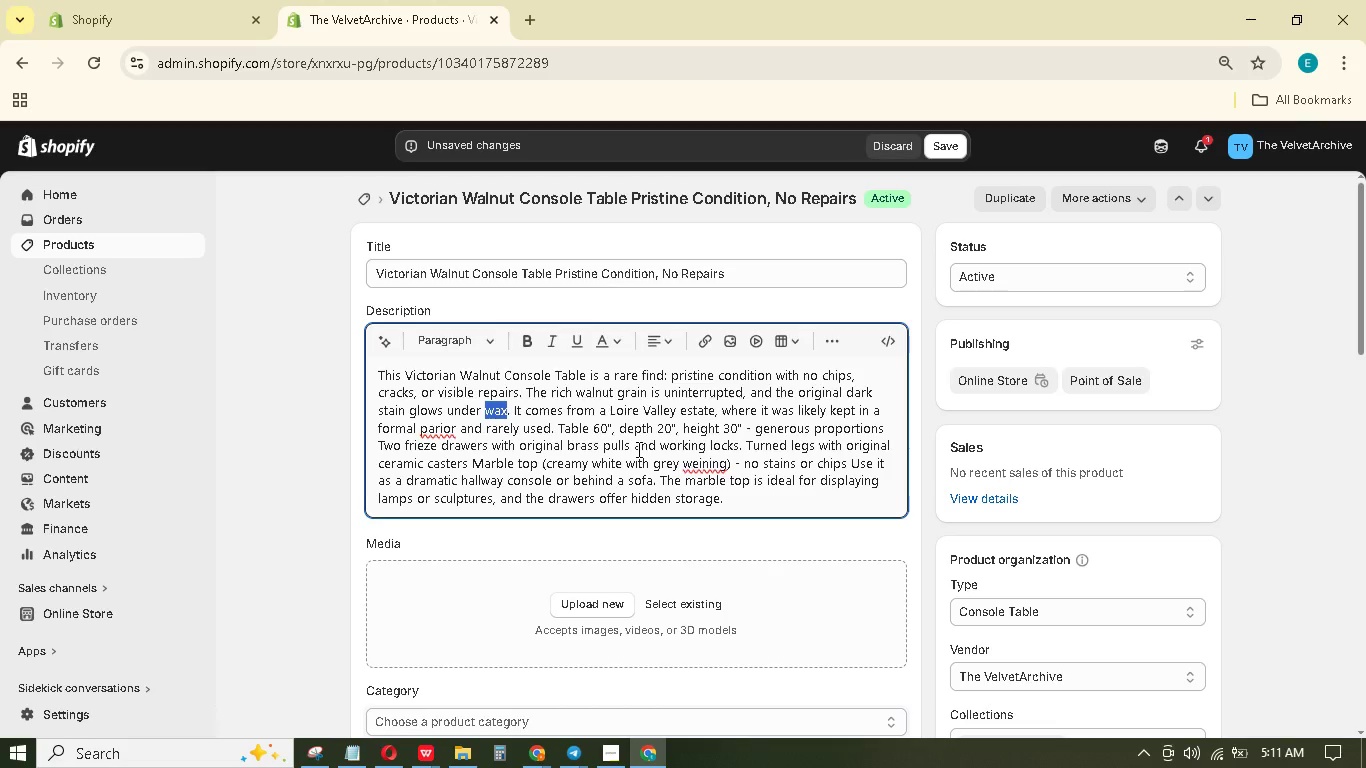 
double_click([561, 429])
 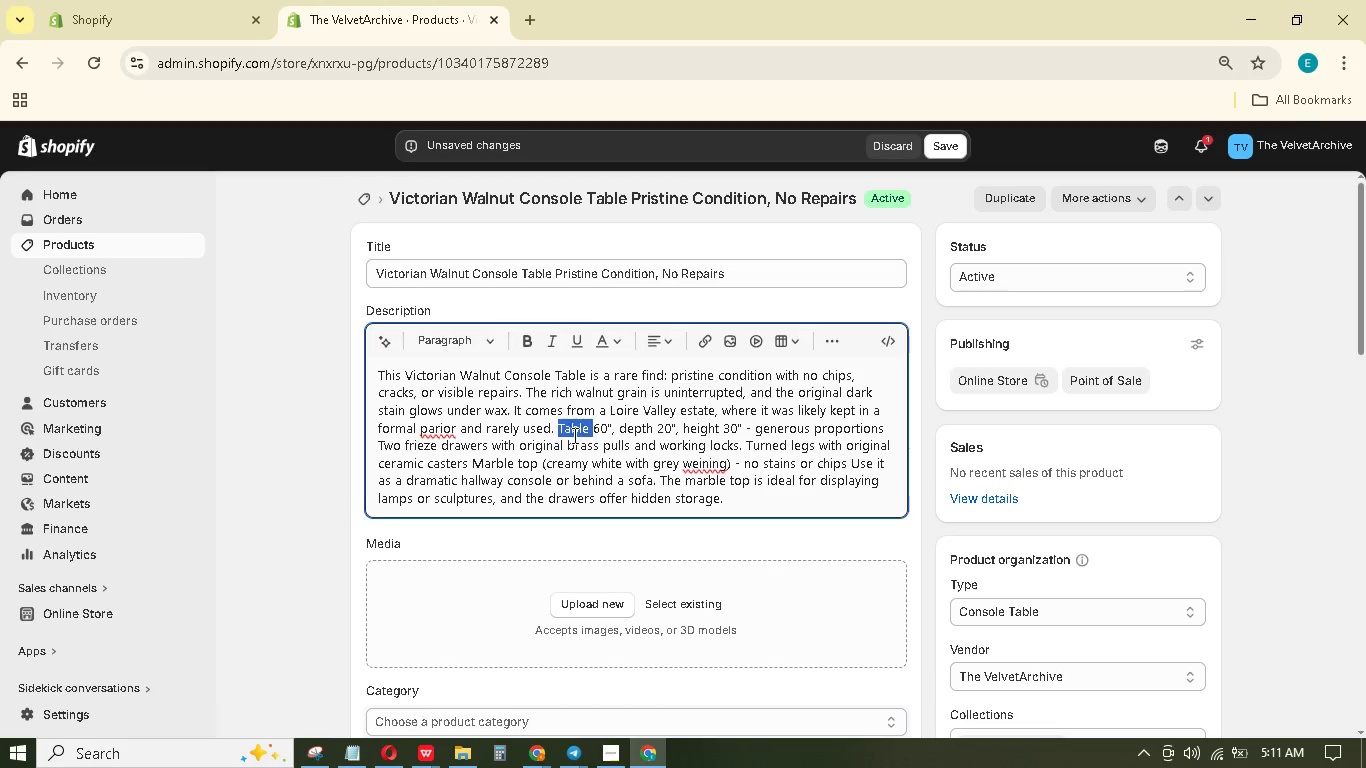 
left_click([561, 429])
 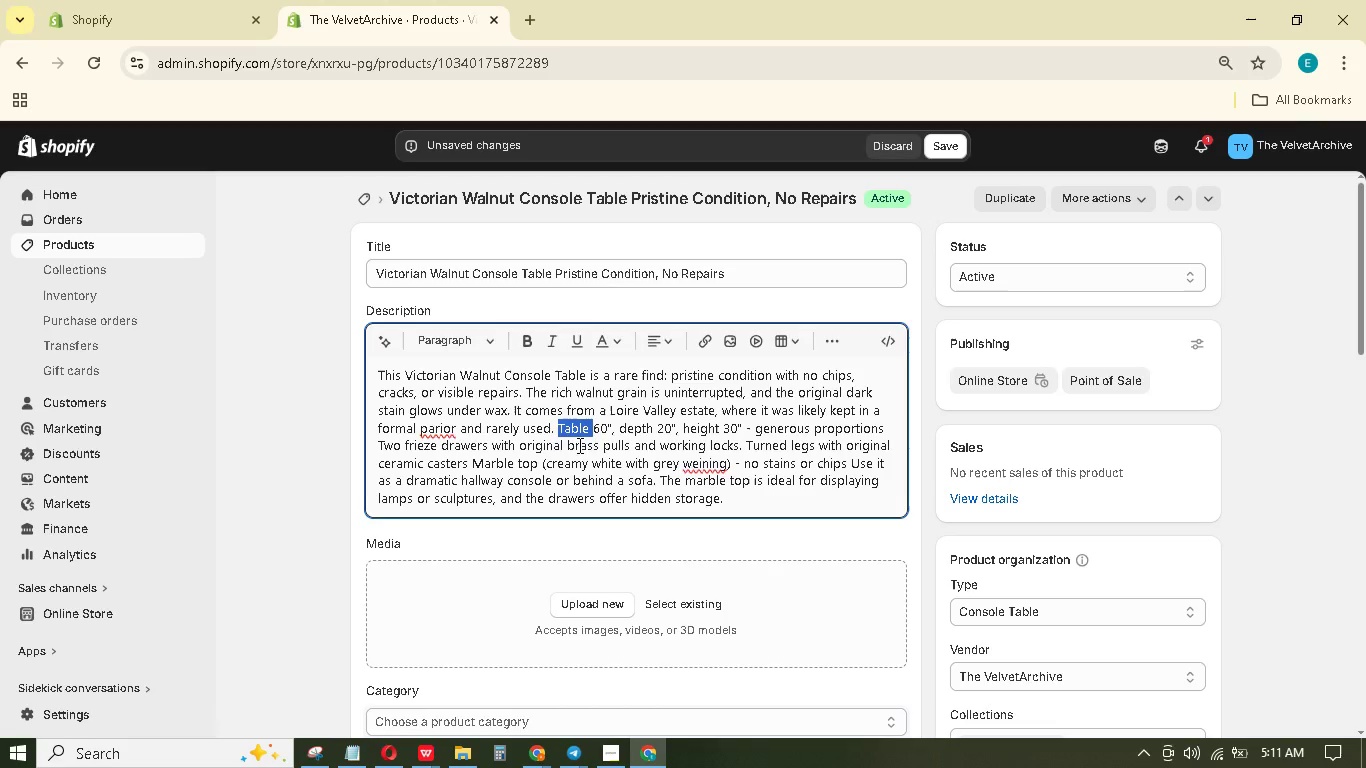 
key(ArrowLeft)
 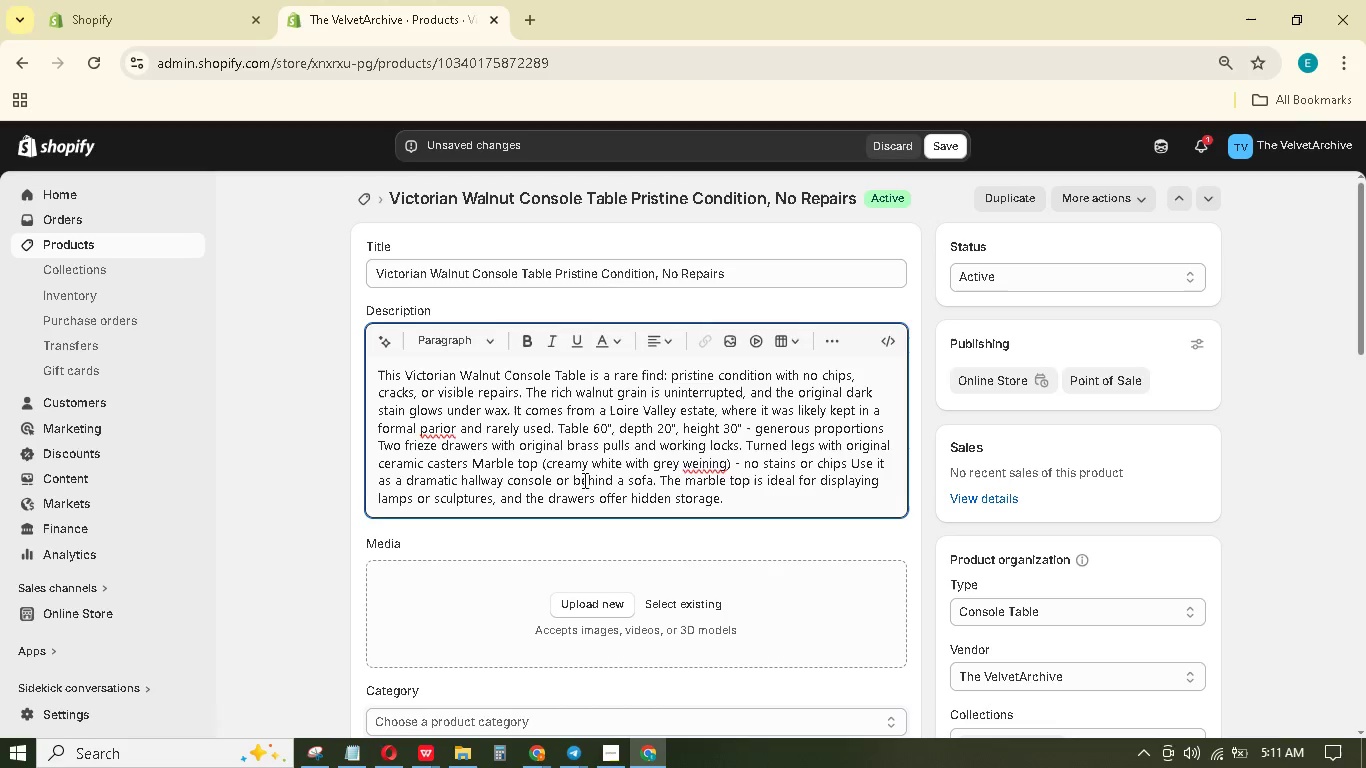 
wait(5.27)
 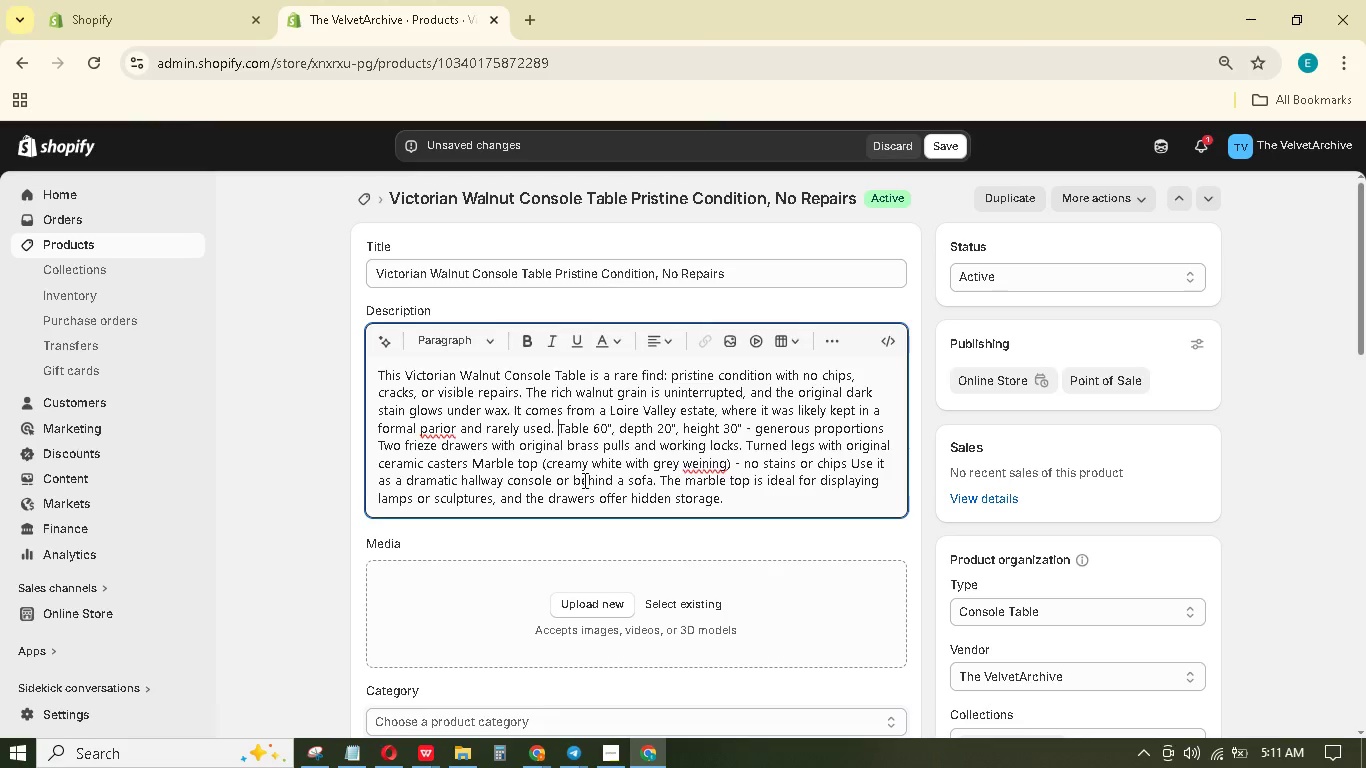 
key(Enter)
 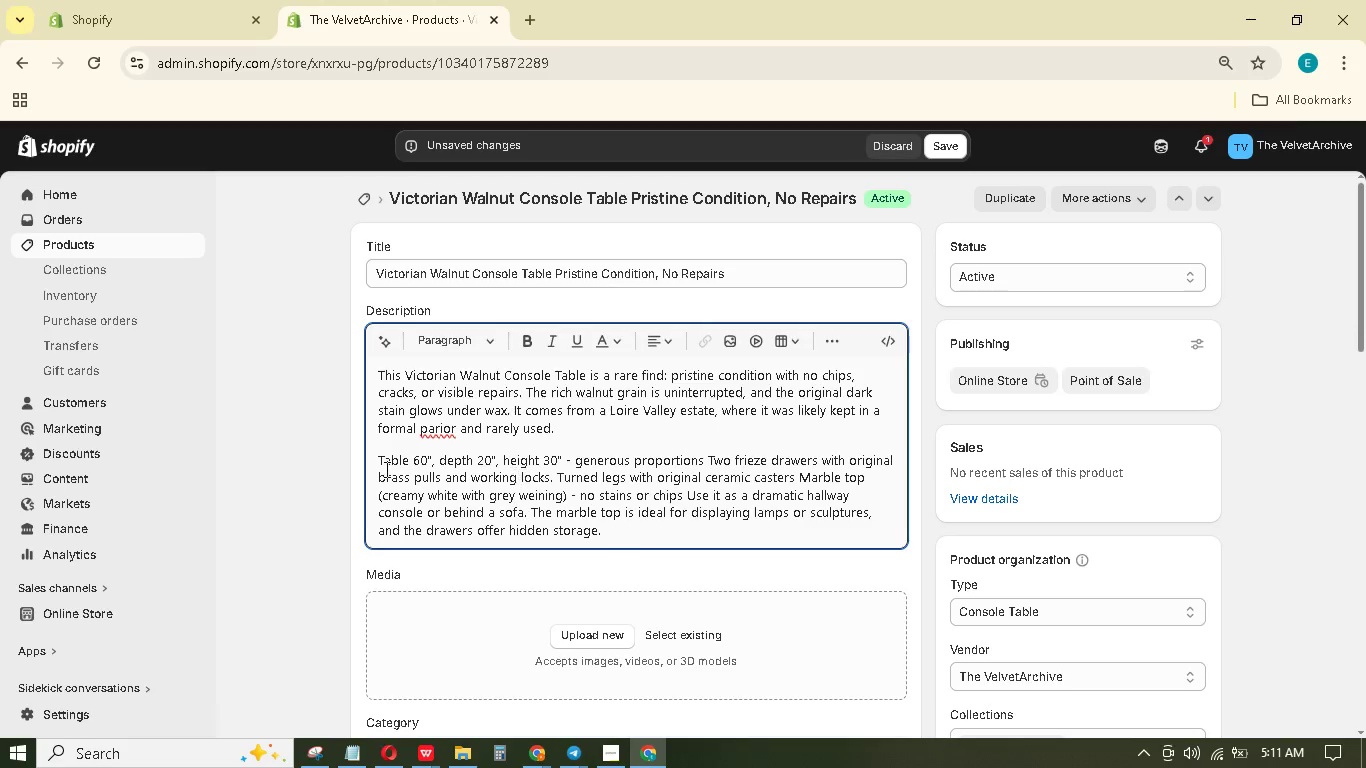 
key(ArrowRight)
 